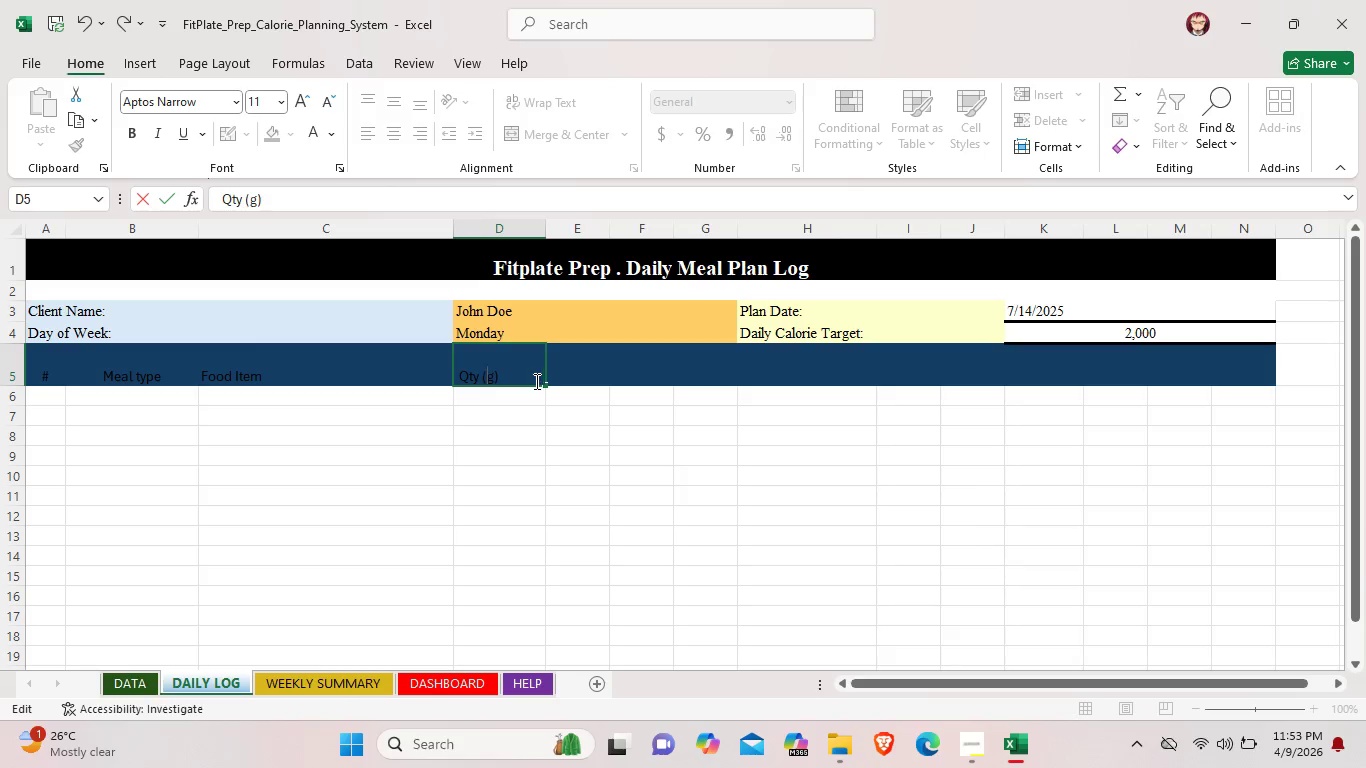 
left_click_drag(start_coordinate=[523, 377], to_coordinate=[461, 375])
 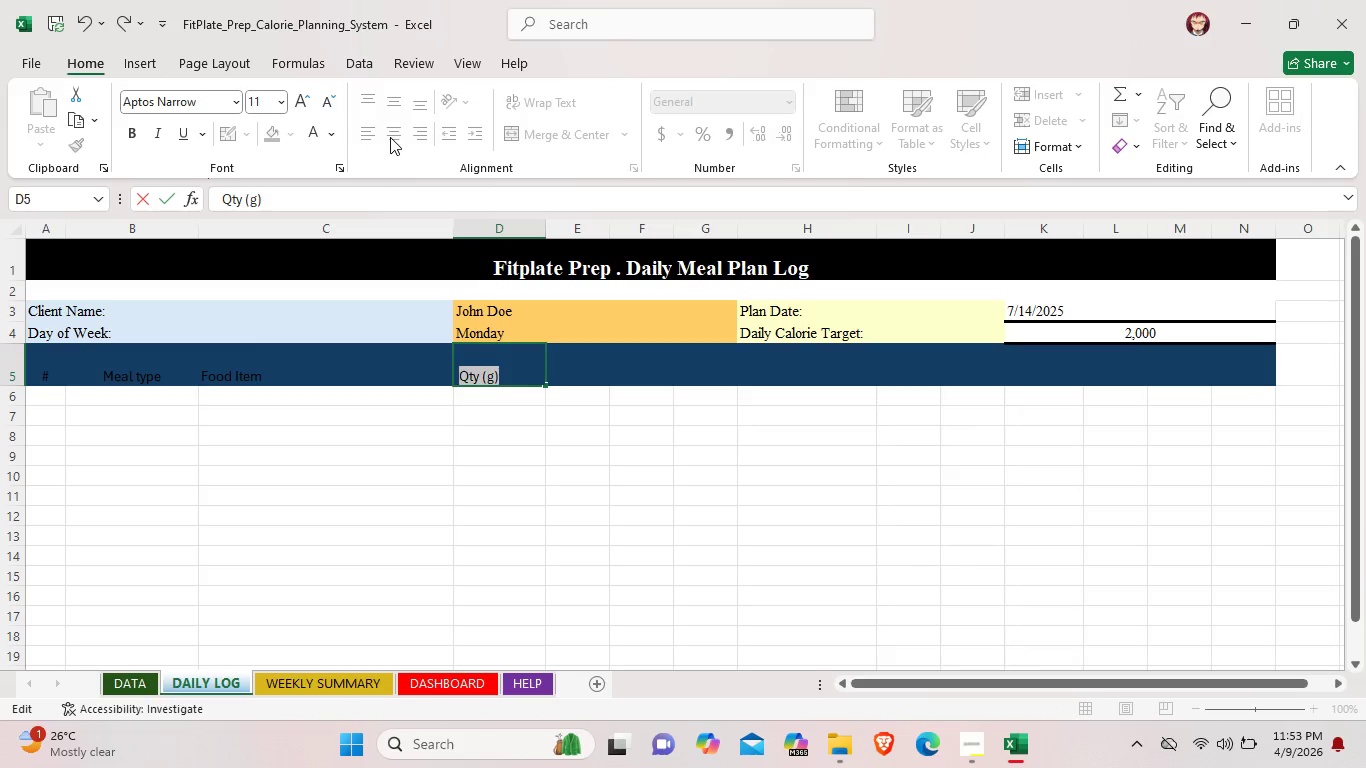 
left_click([390, 137])
 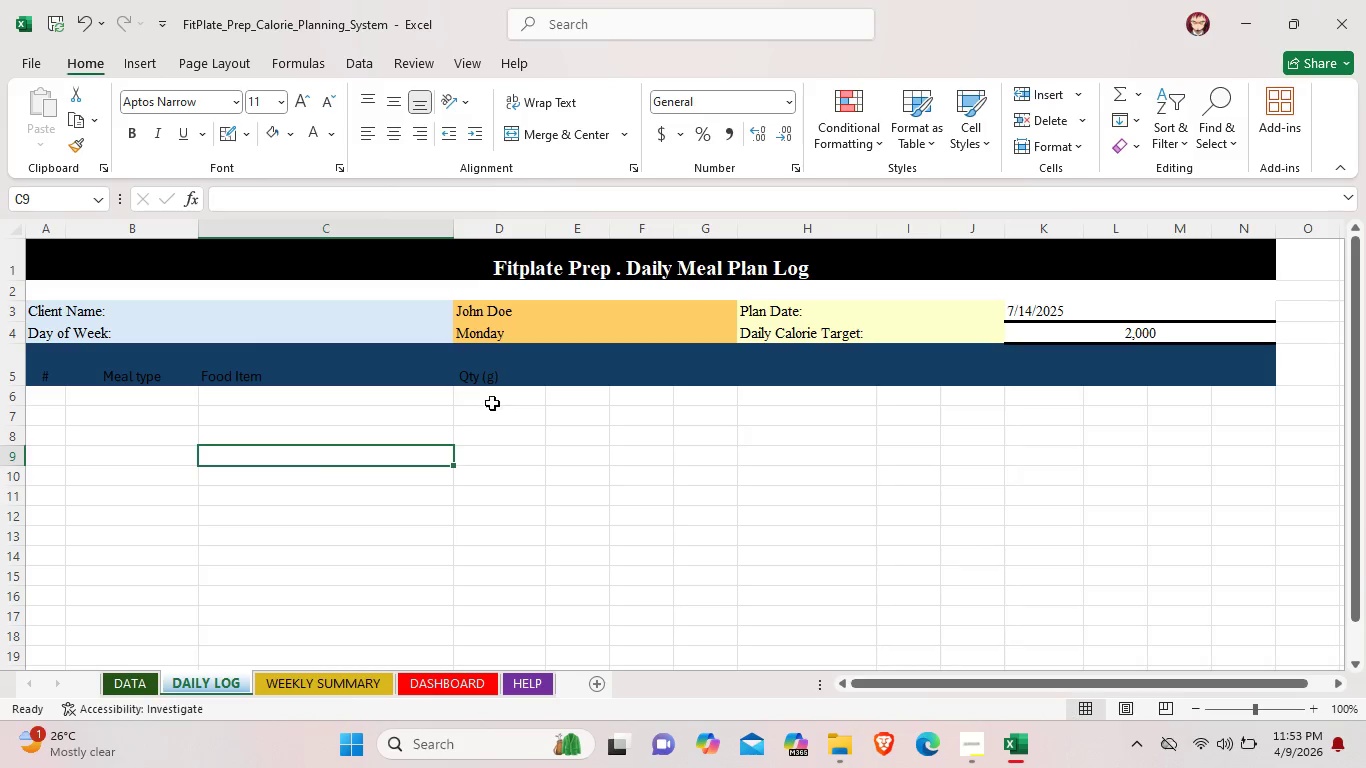 
double_click([502, 376])
 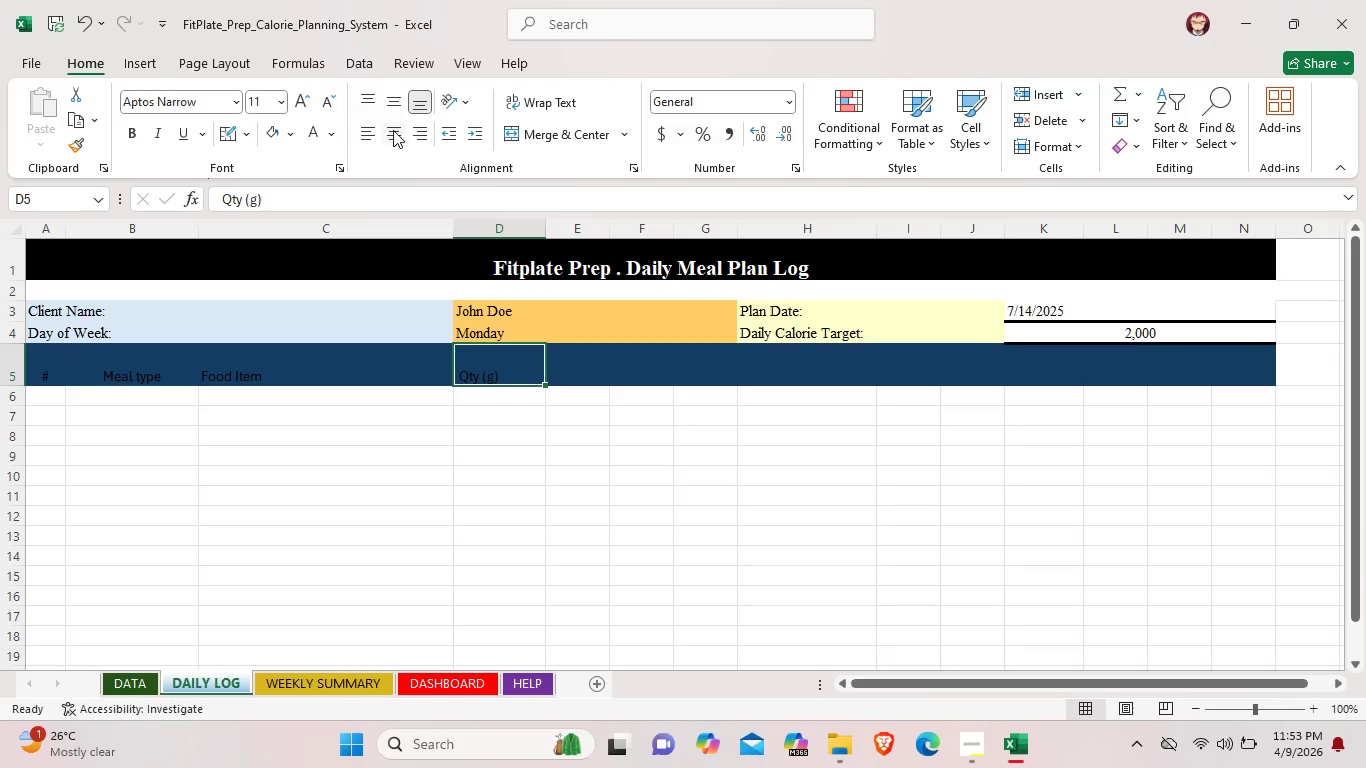 
left_click([393, 130])
 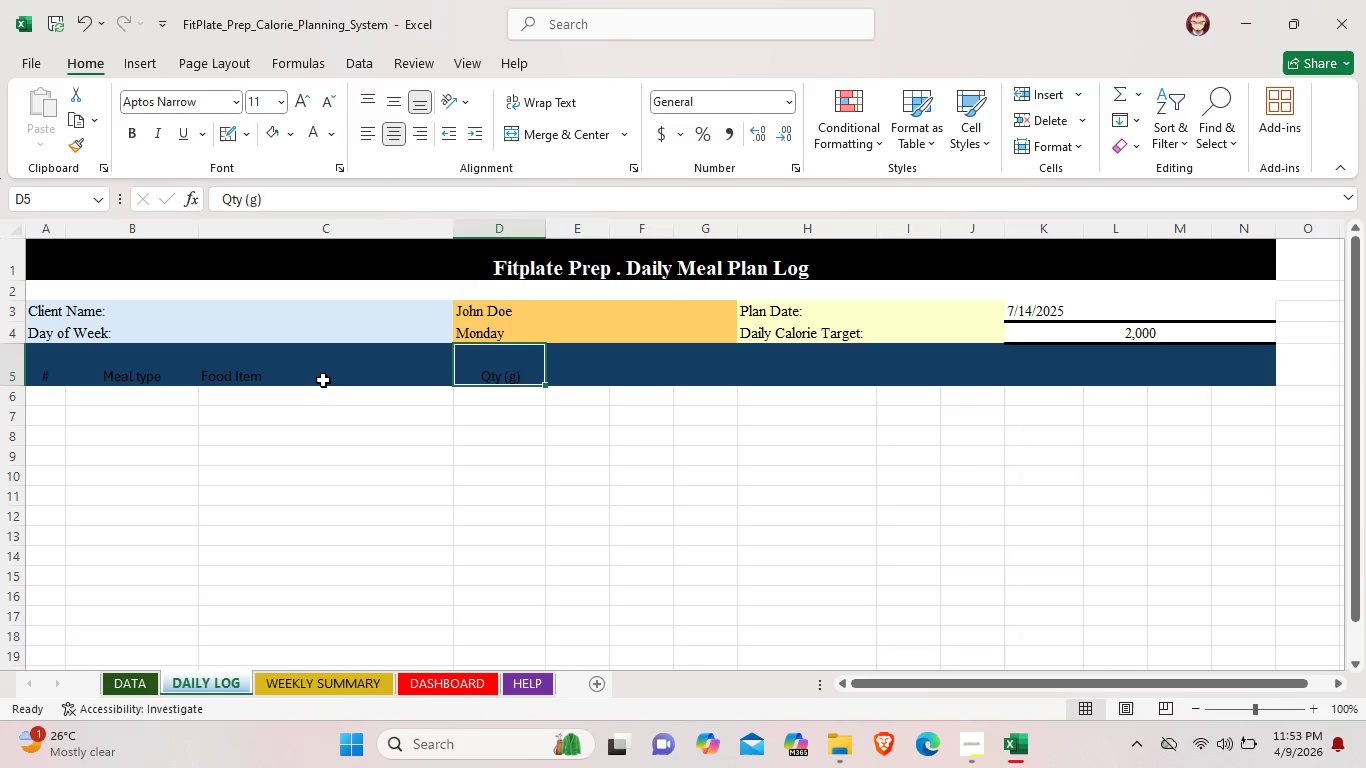 
left_click([323, 381])
 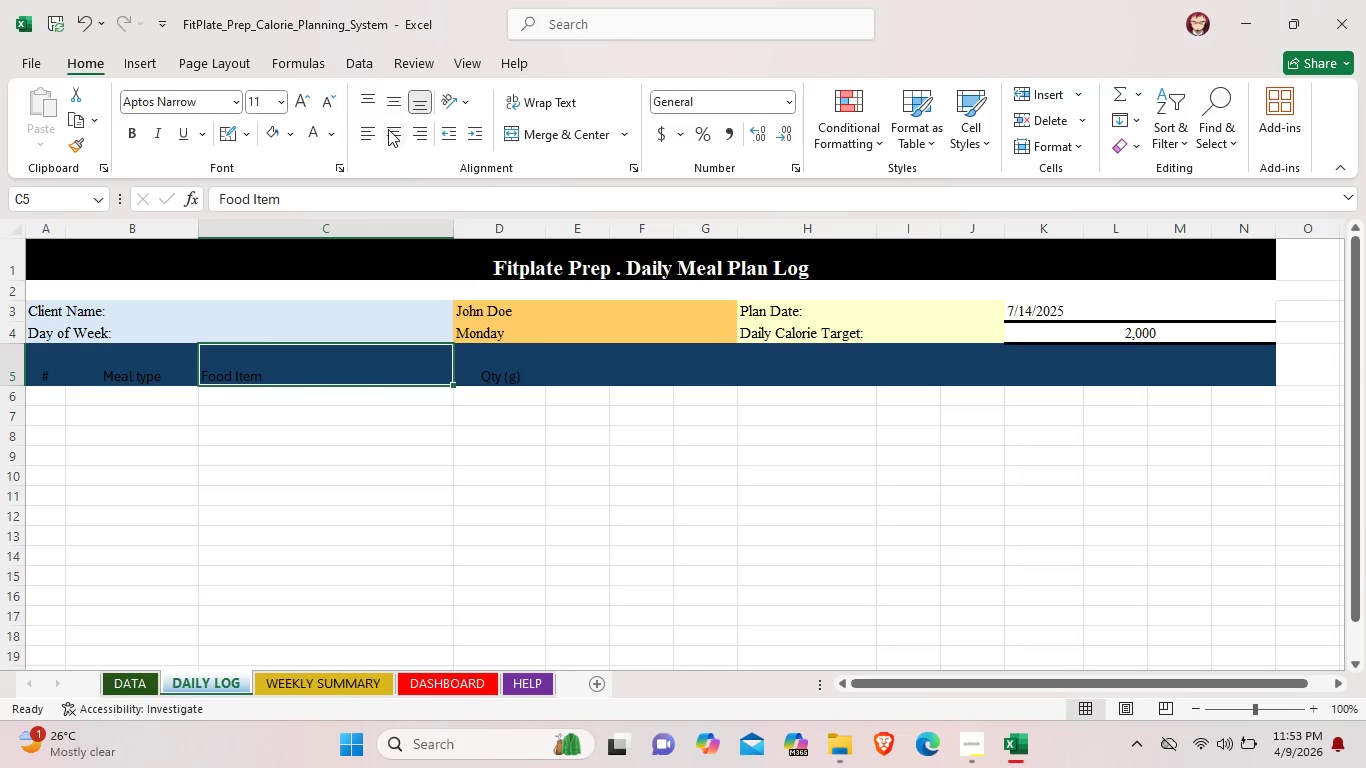 
left_click([388, 129])
 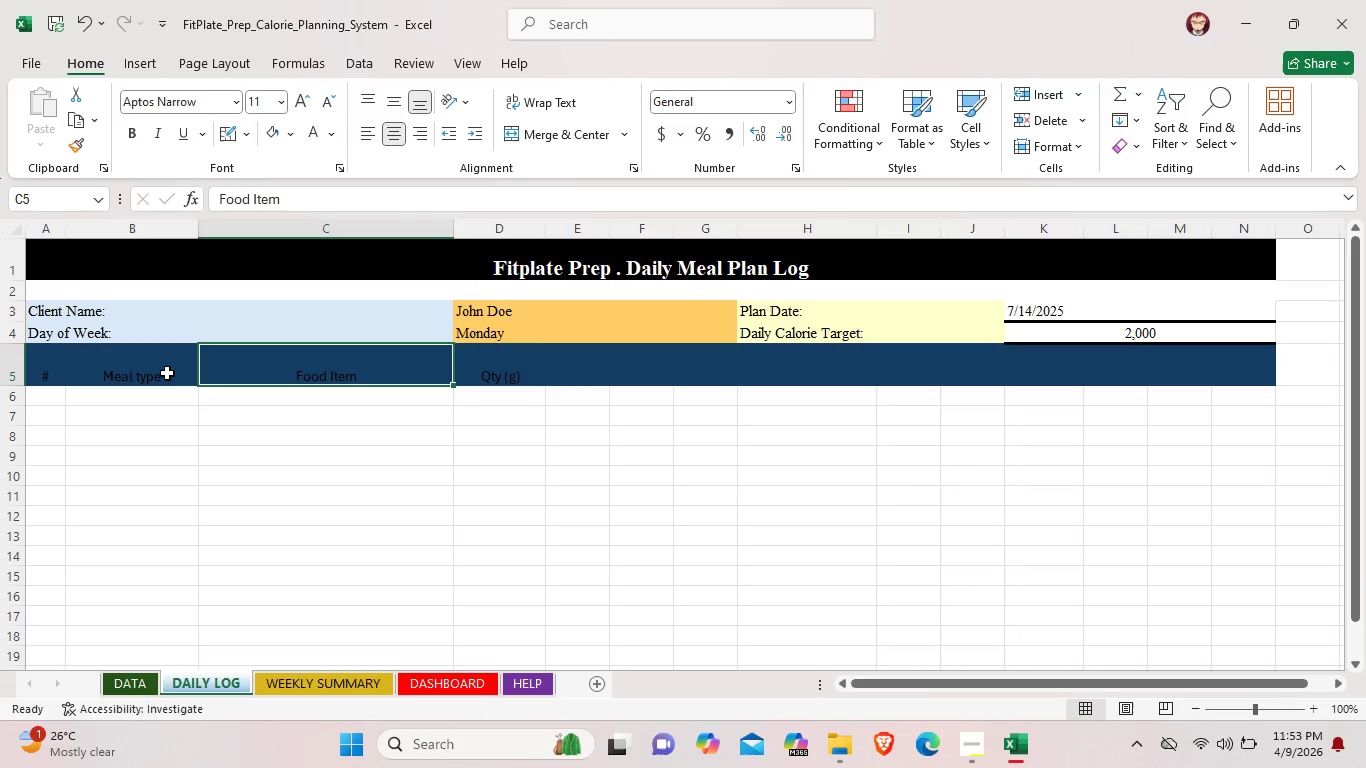 
left_click([166, 373])
 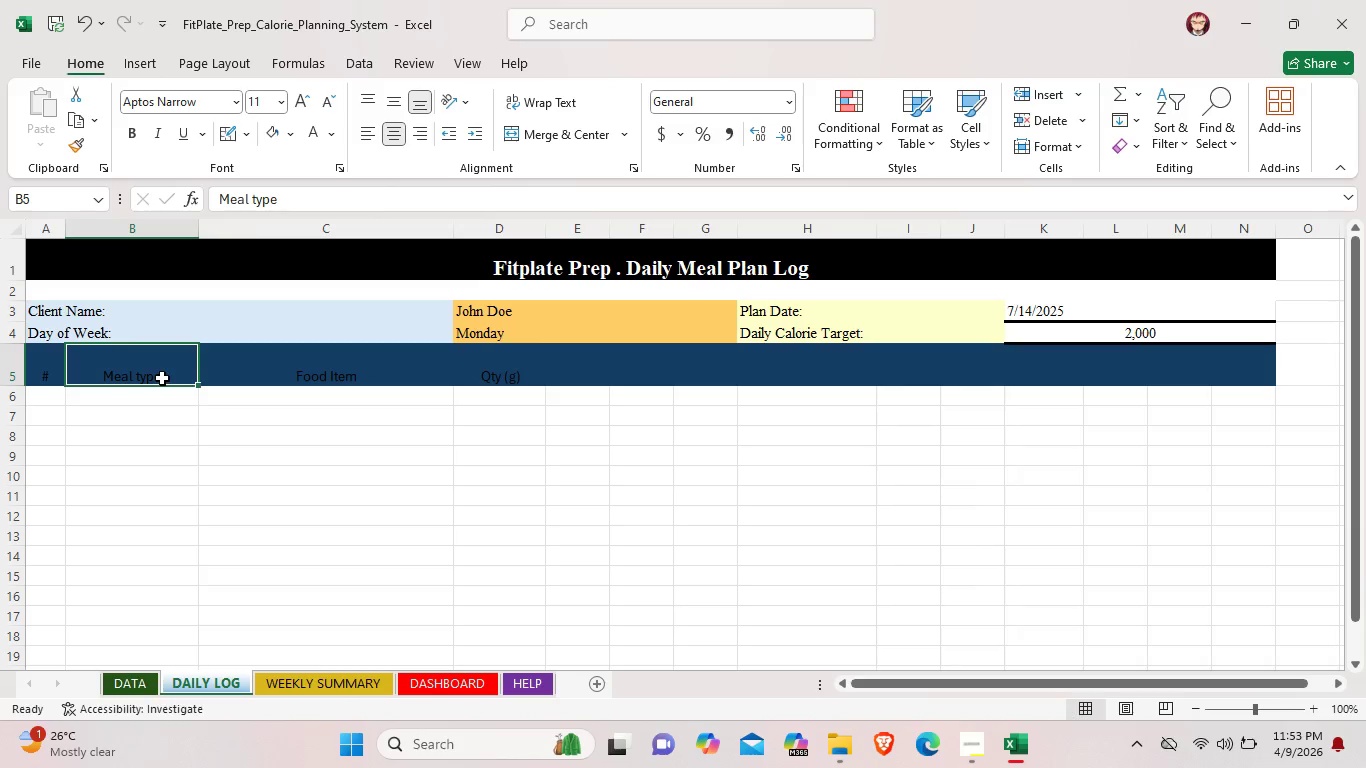 
double_click([162, 378])
 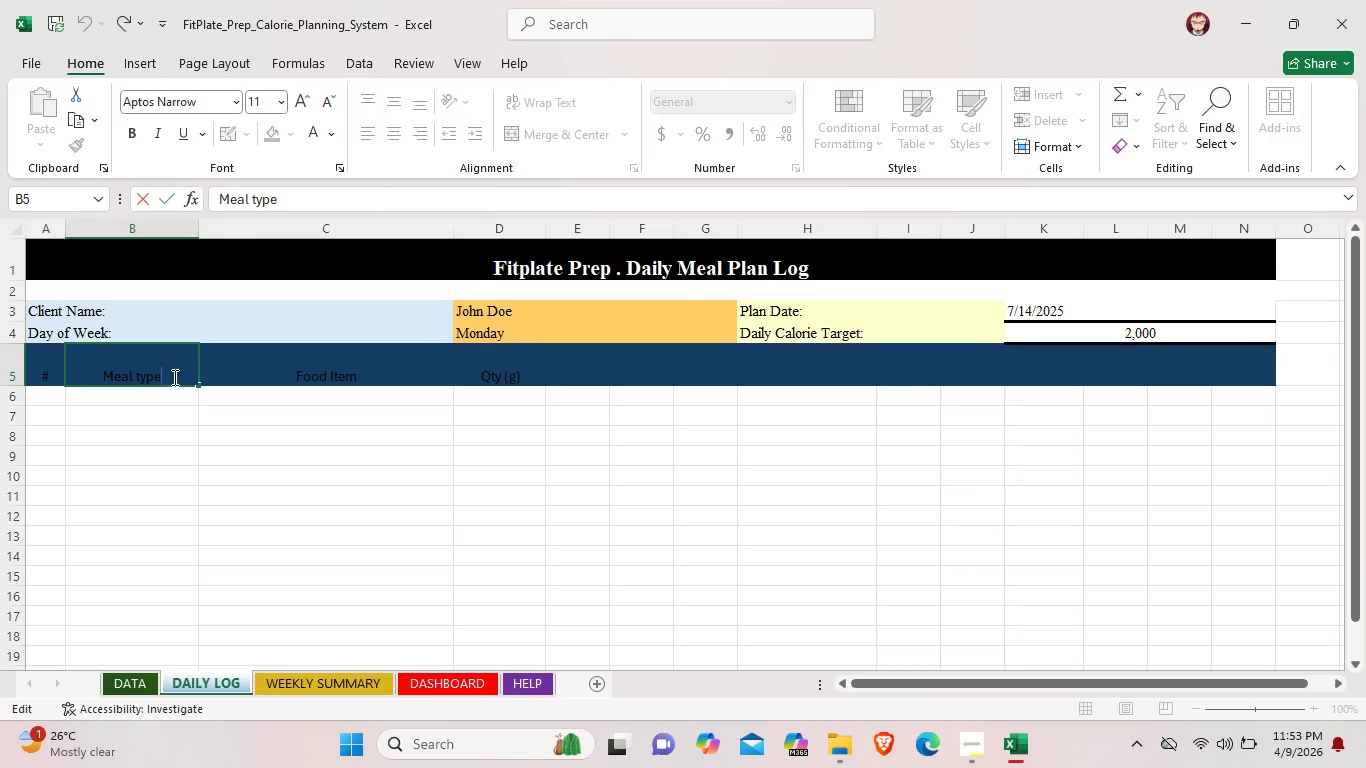 
left_click_drag(start_coordinate=[173, 377], to_coordinate=[102, 374])
 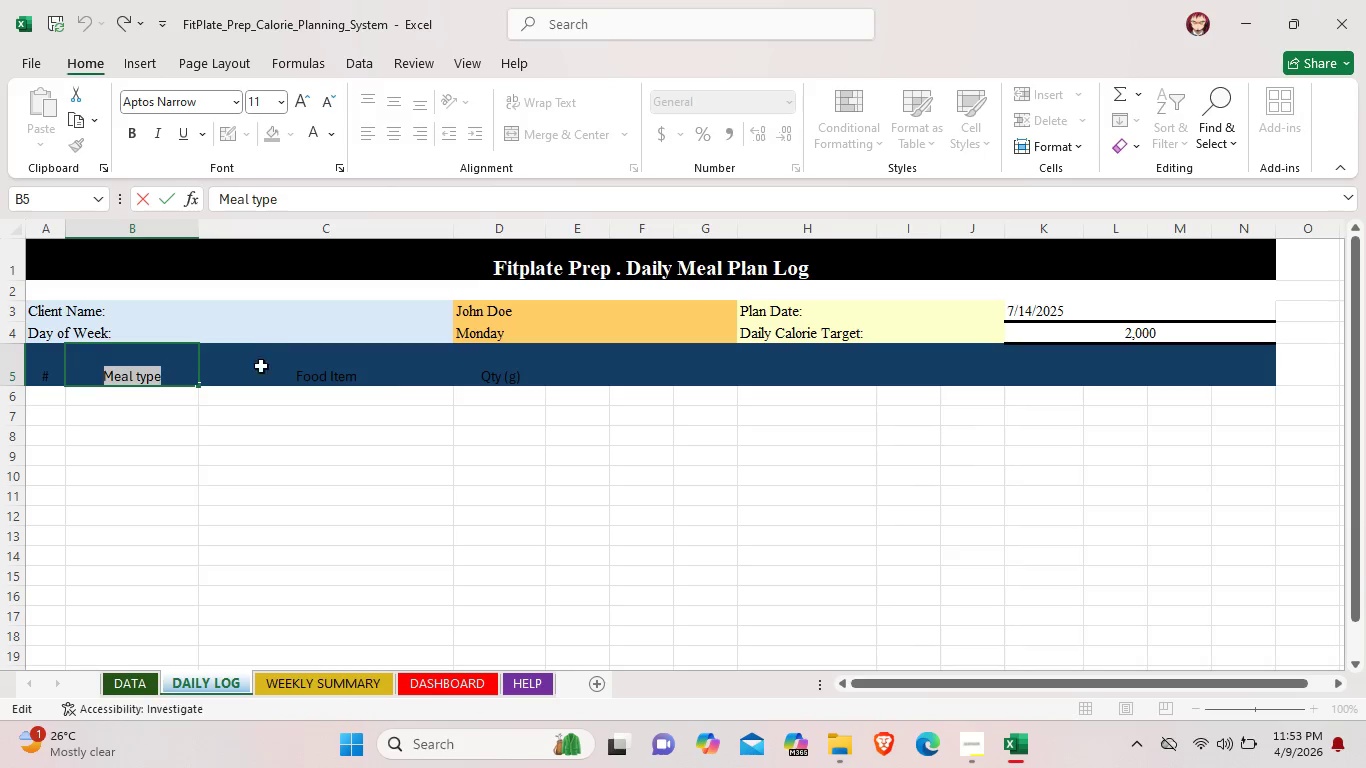 
left_click([604, 376])
 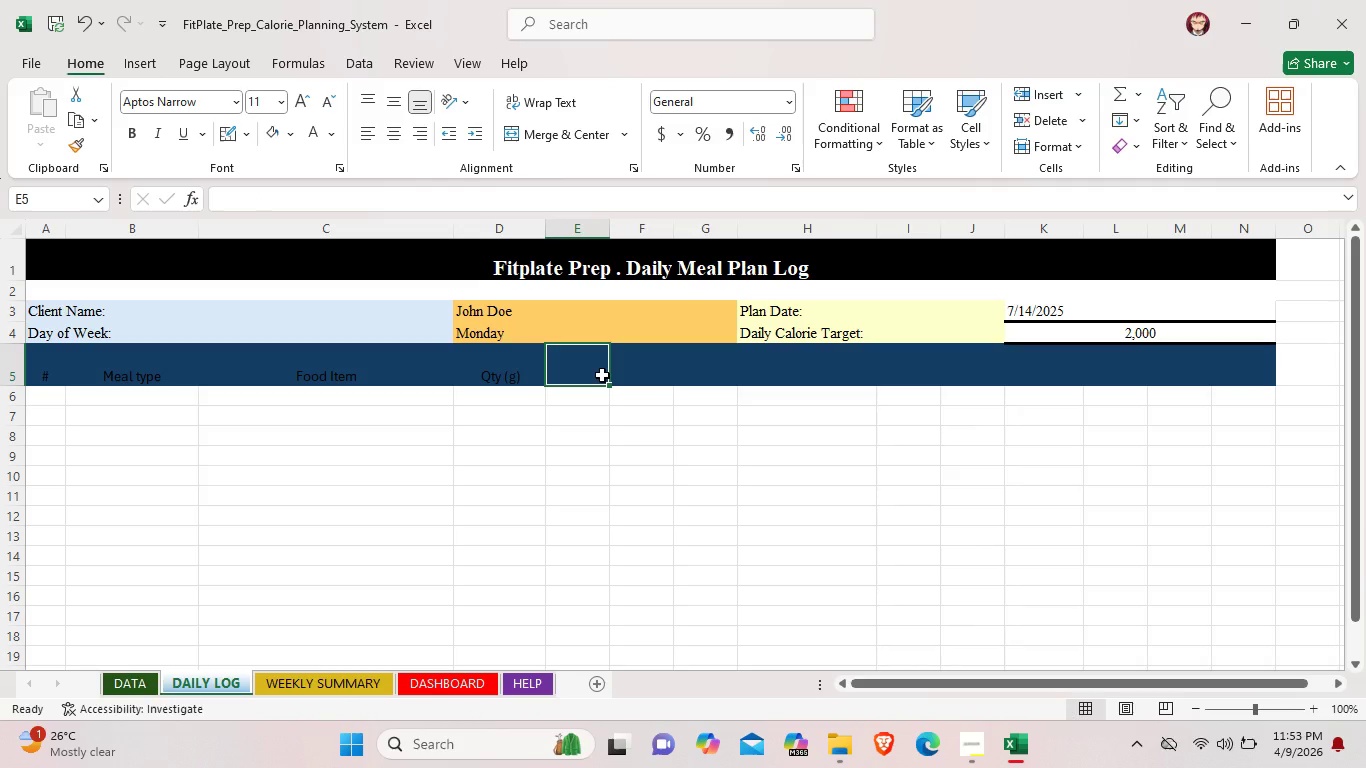 
double_click([601, 371])
 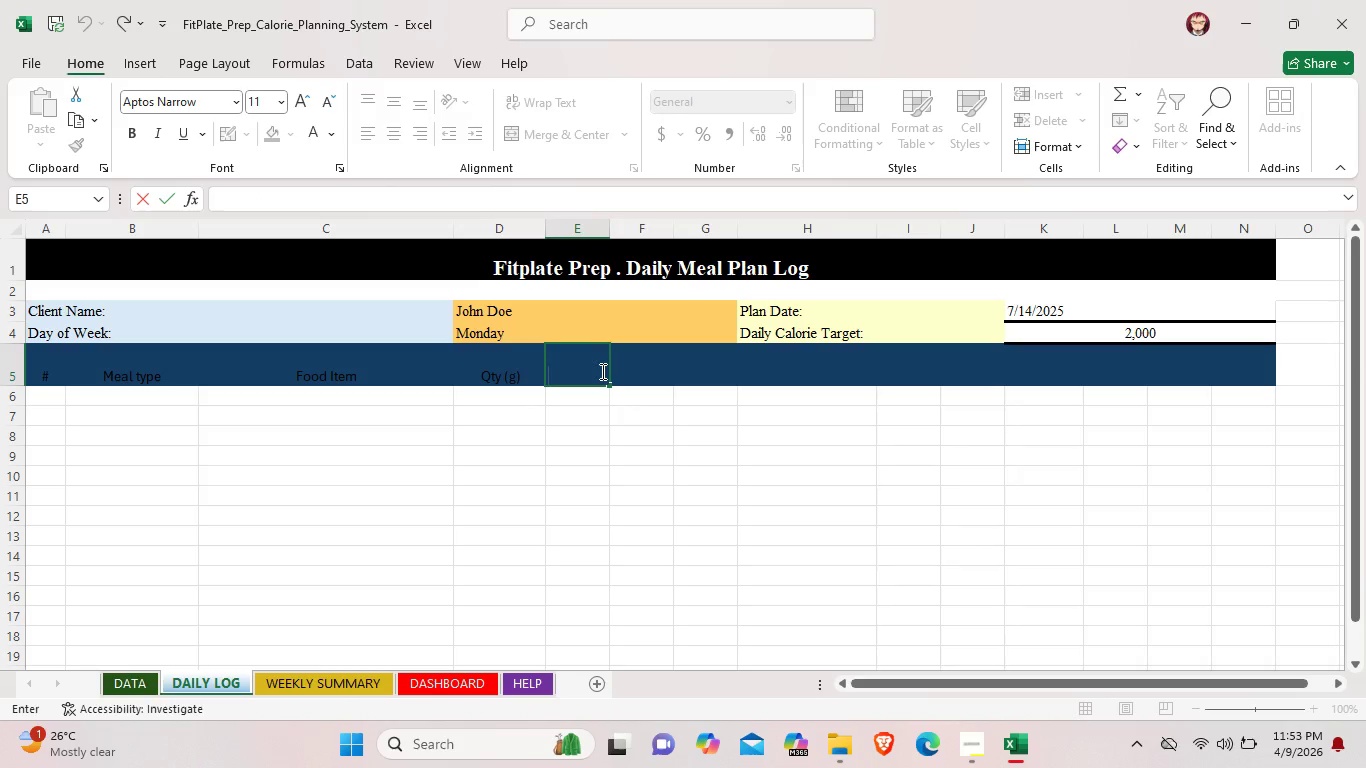 
type(Calories)
 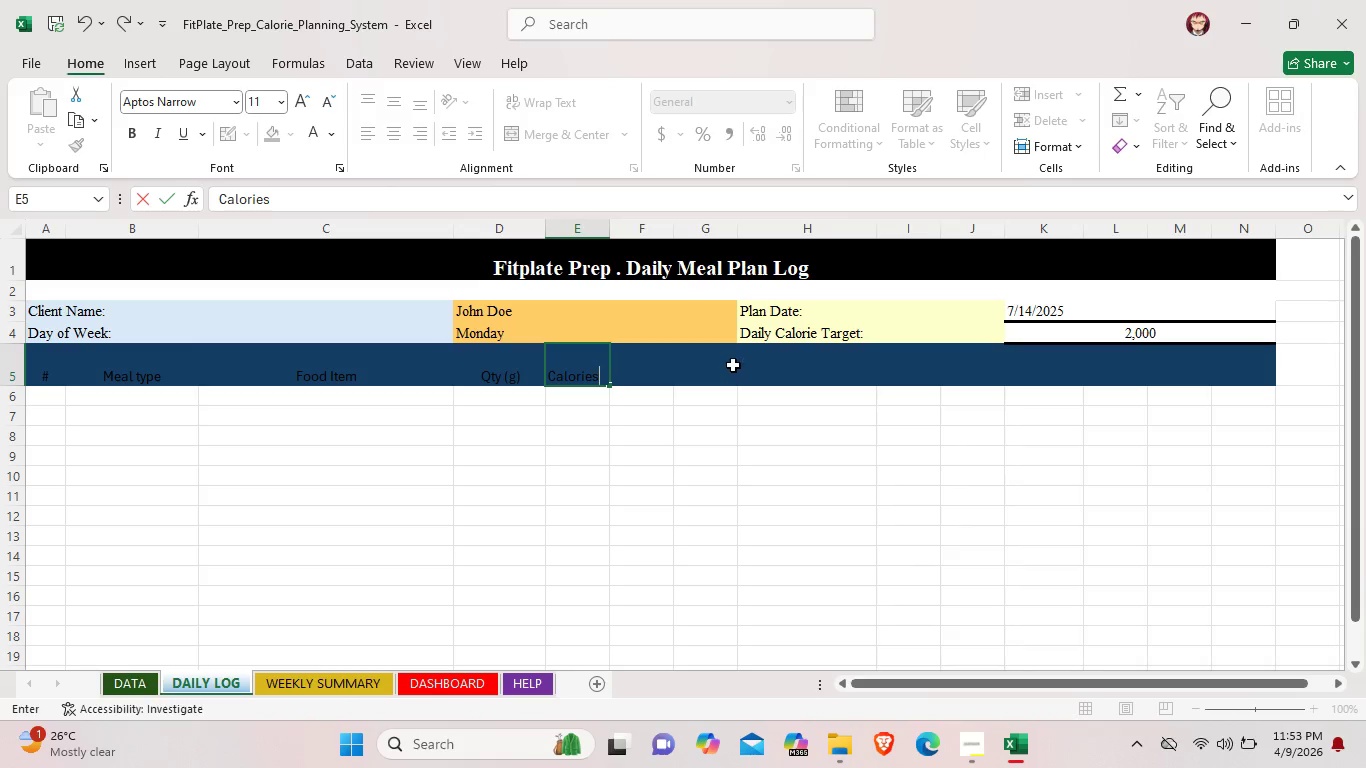 
double_click([709, 369])
 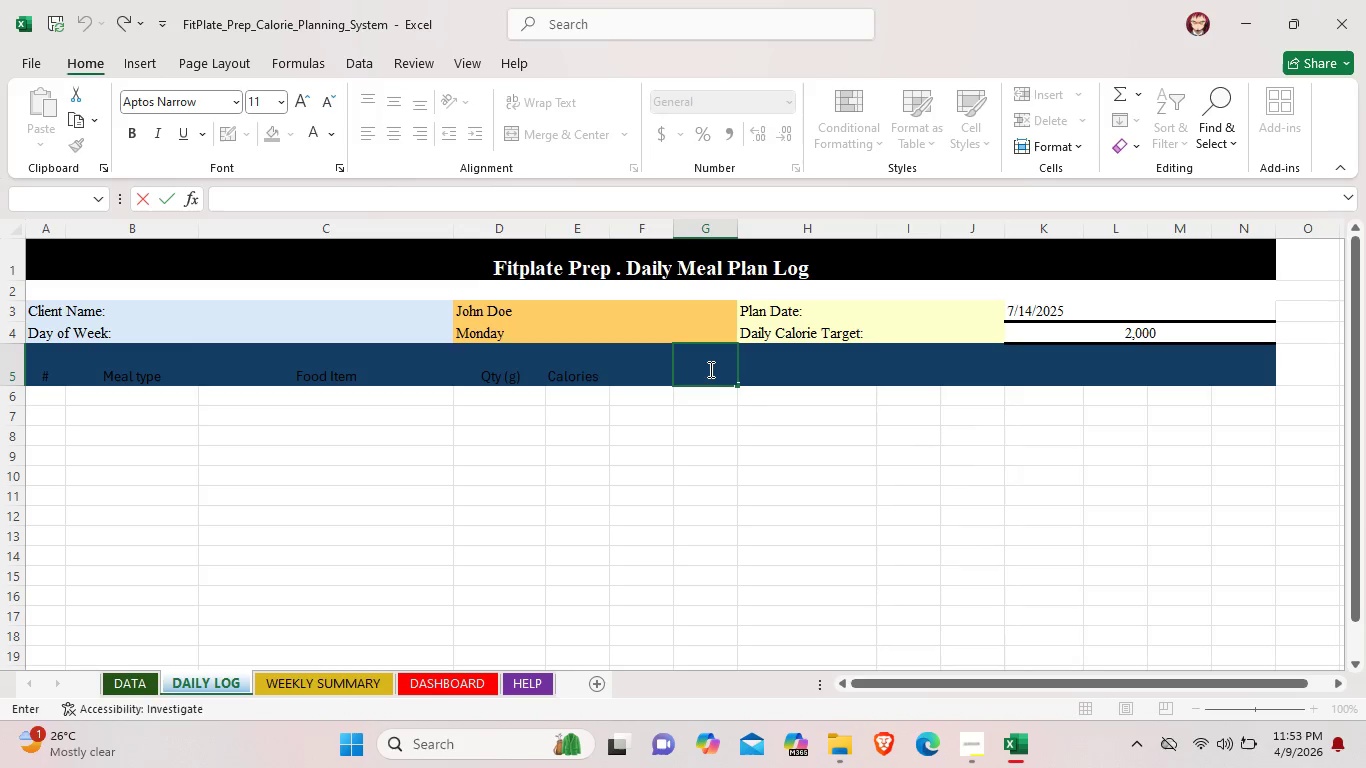 
left_click([631, 370])
 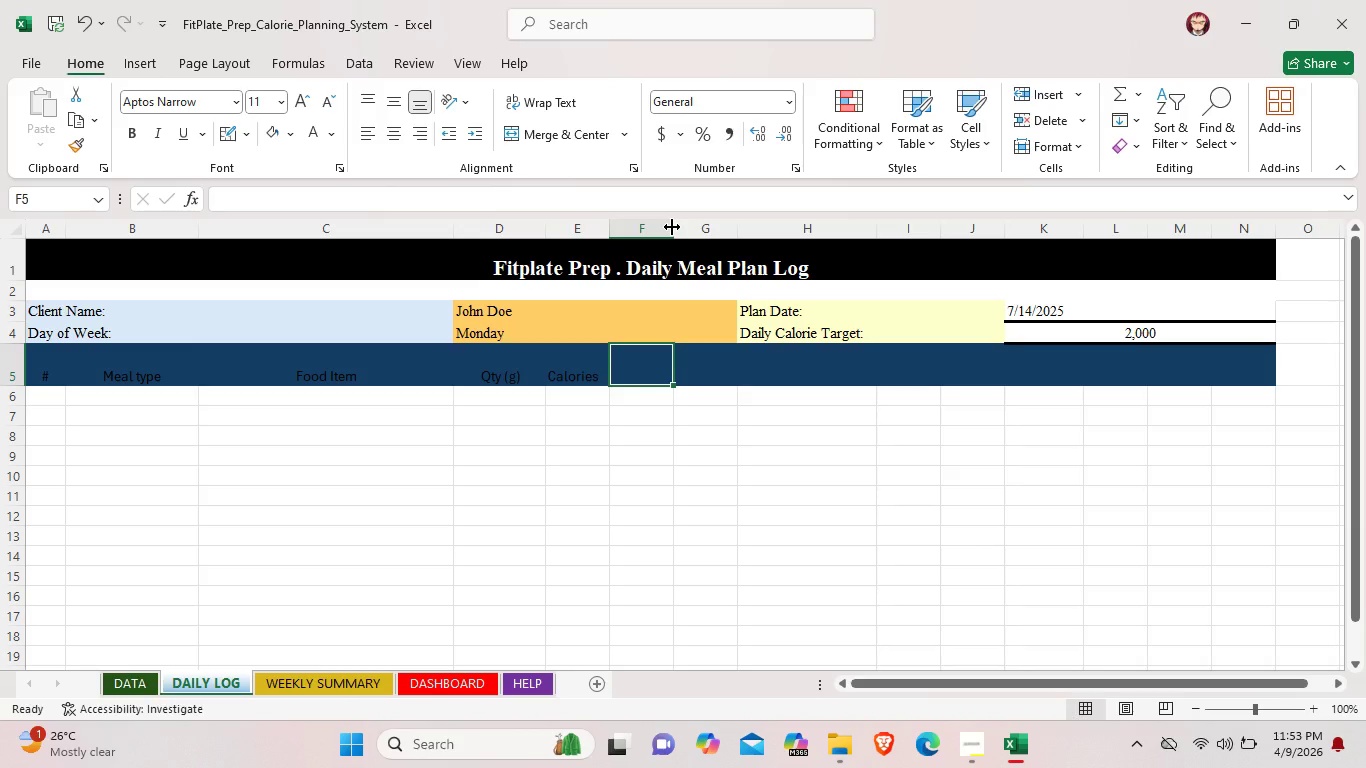 
left_click_drag(start_coordinate=[672, 227], to_coordinate=[729, 235])
 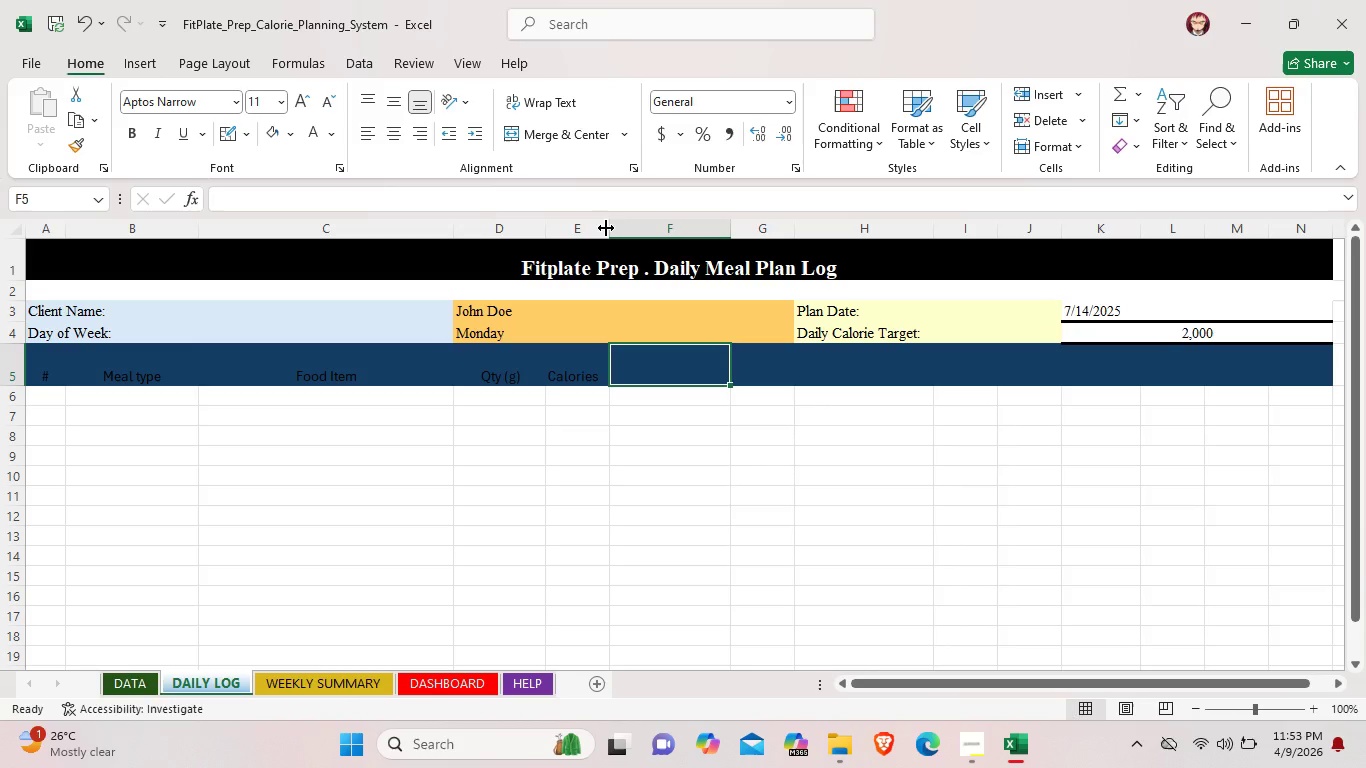 
left_click_drag(start_coordinate=[606, 228], to_coordinate=[641, 232])
 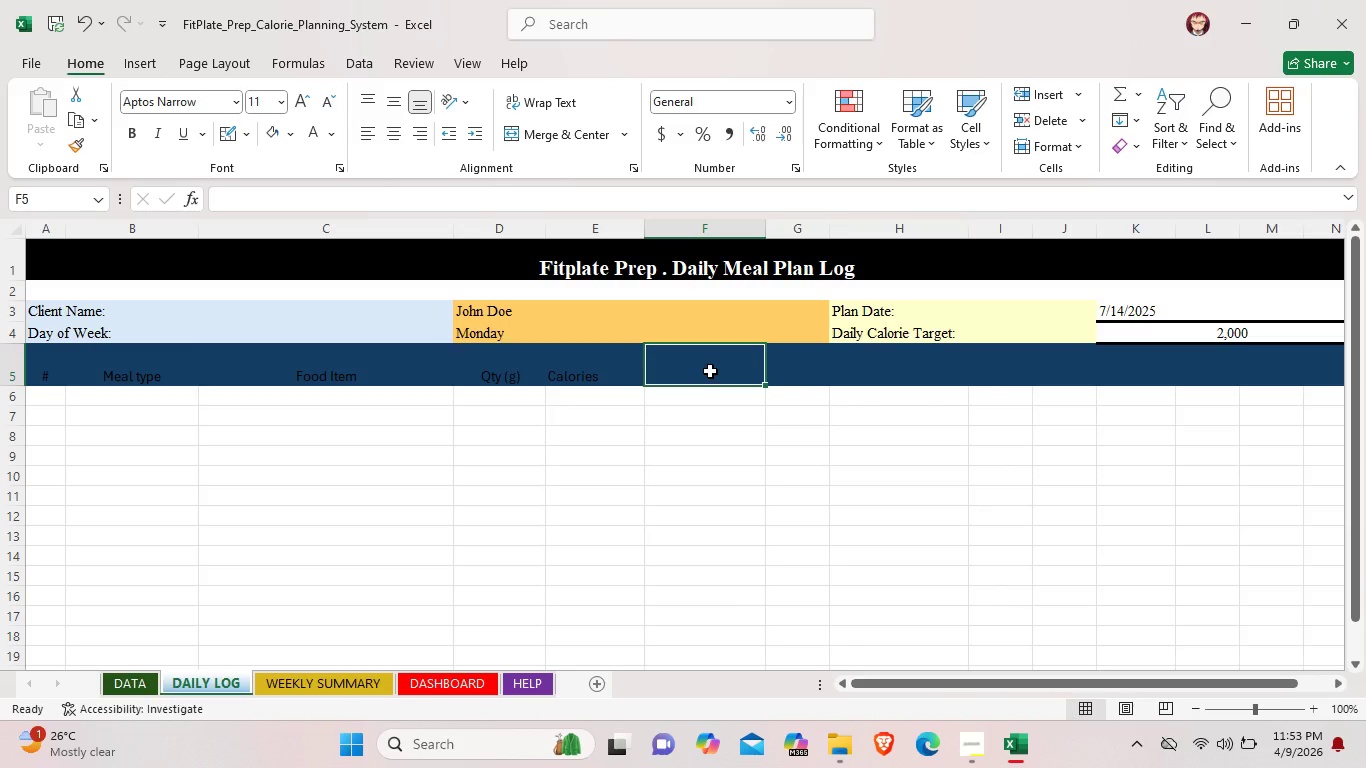 
double_click([709, 370])
 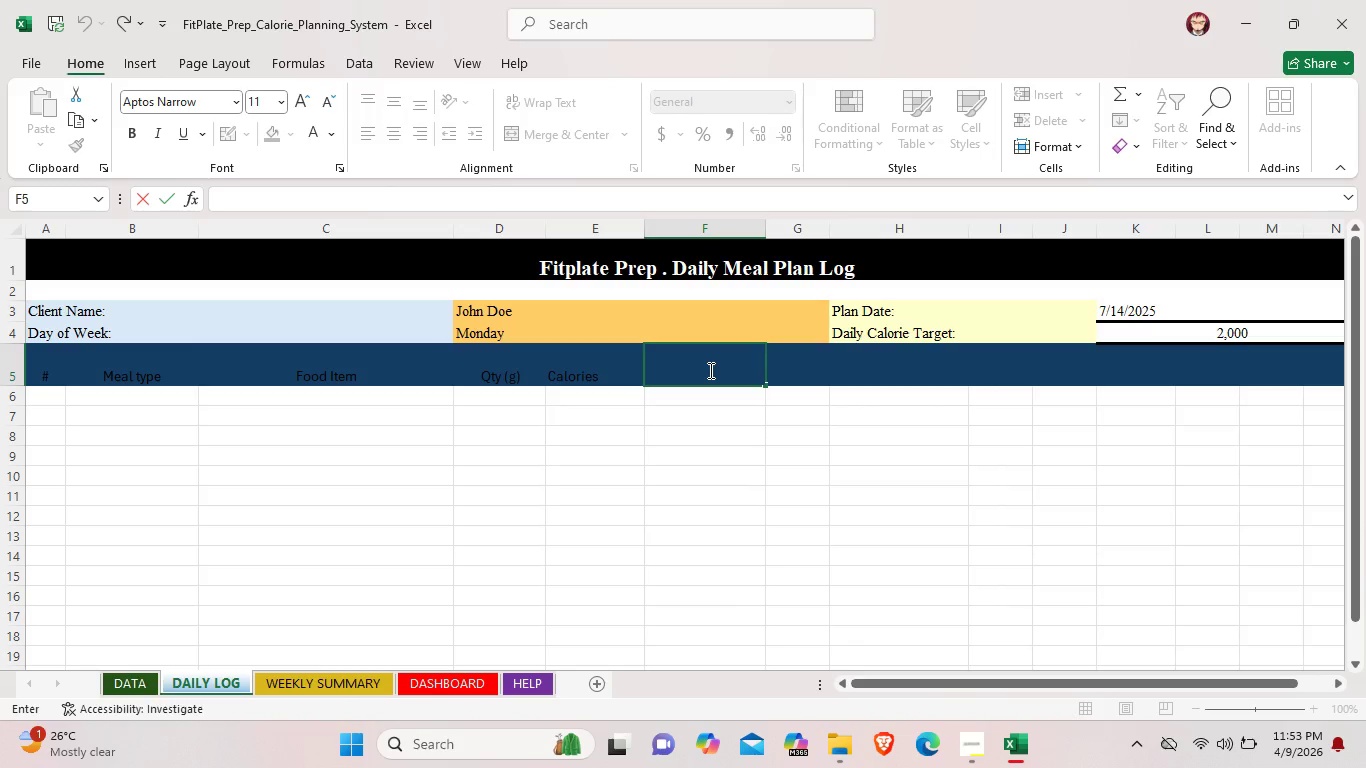 
type(Toat)
key(Backspace)
key(Backspace)
type(tal Calories)
 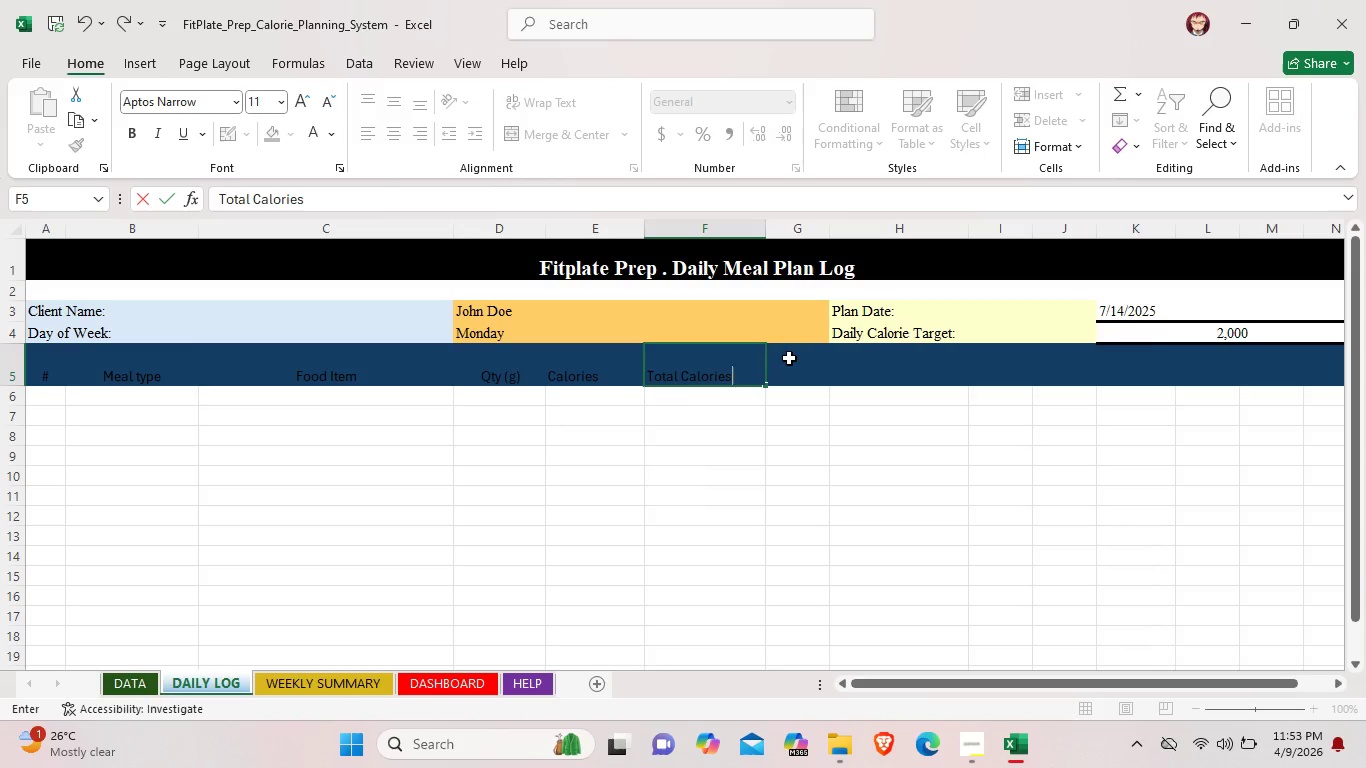 
left_click([789, 358])
 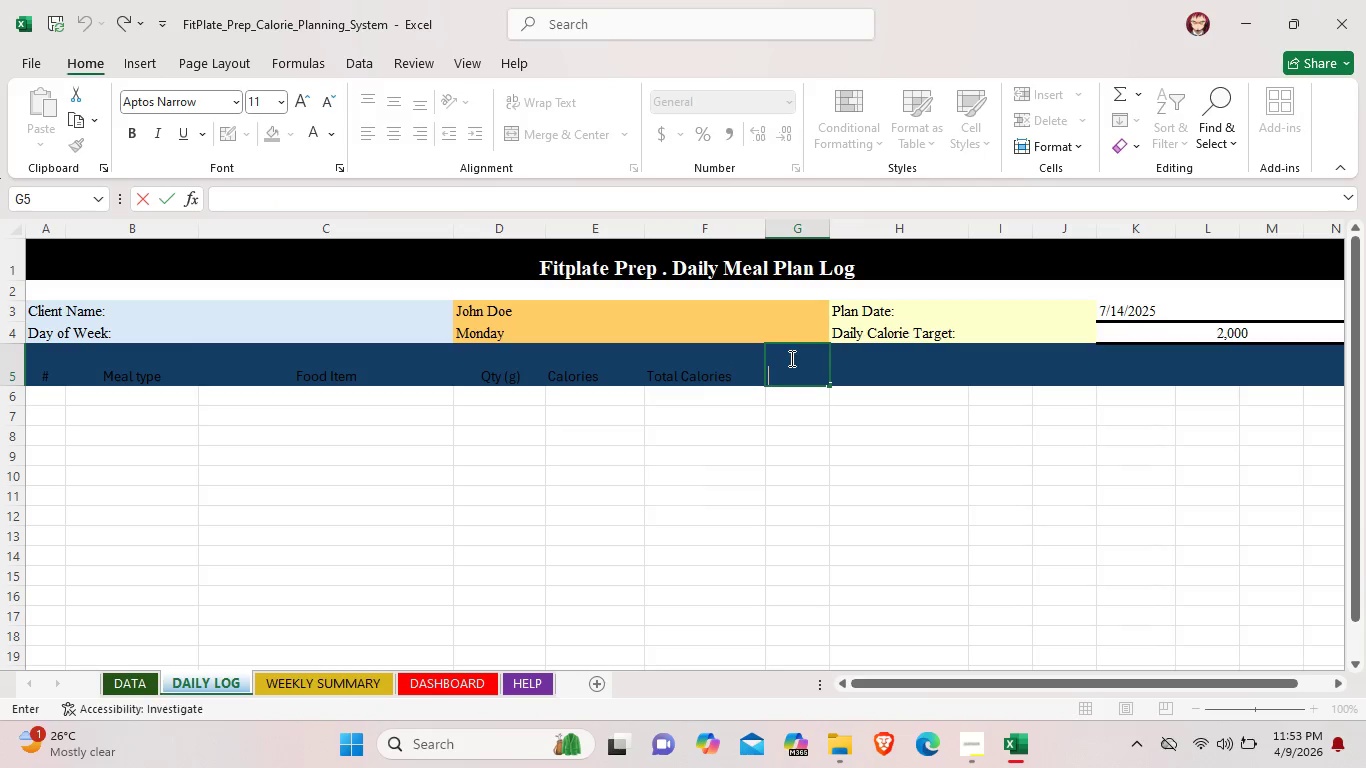 
left_click([789, 358])
 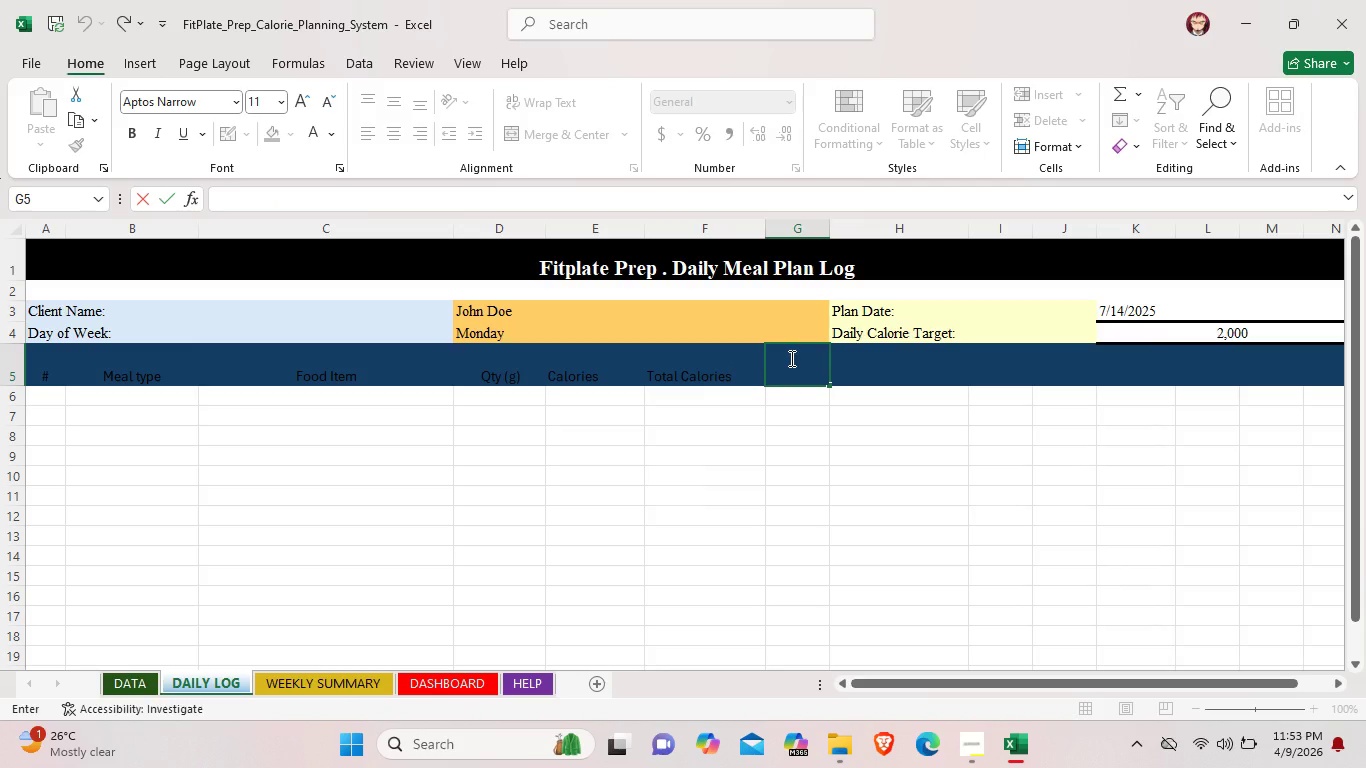 
type(Protein)
 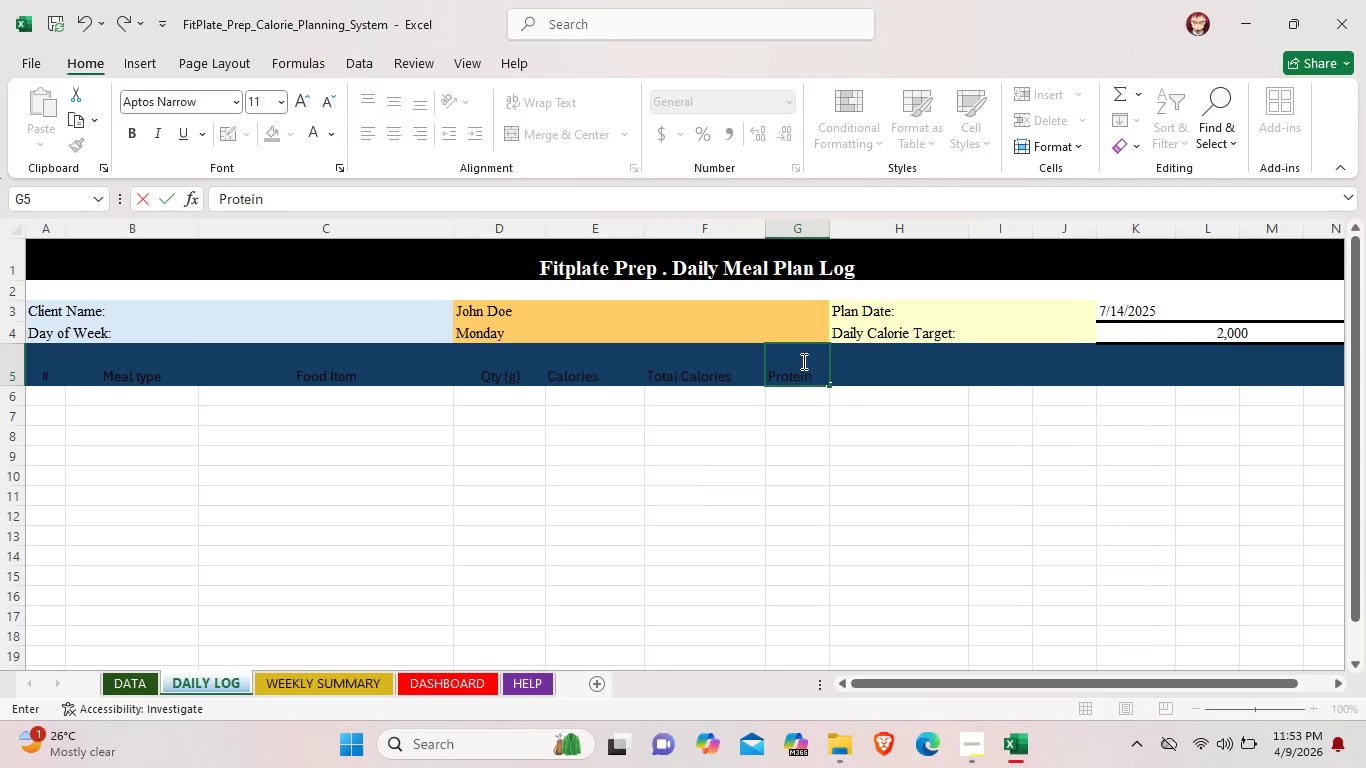 
type((g))
 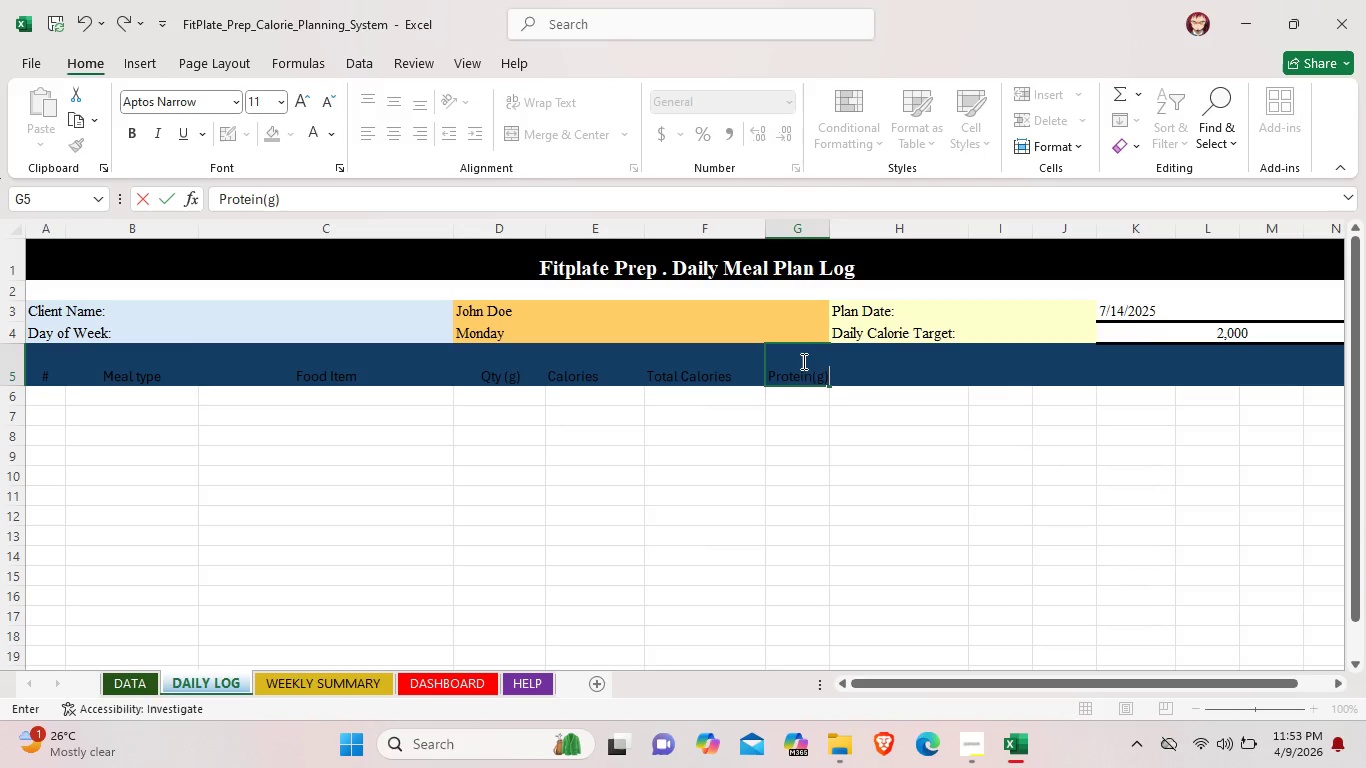 
left_click([829, 229])
 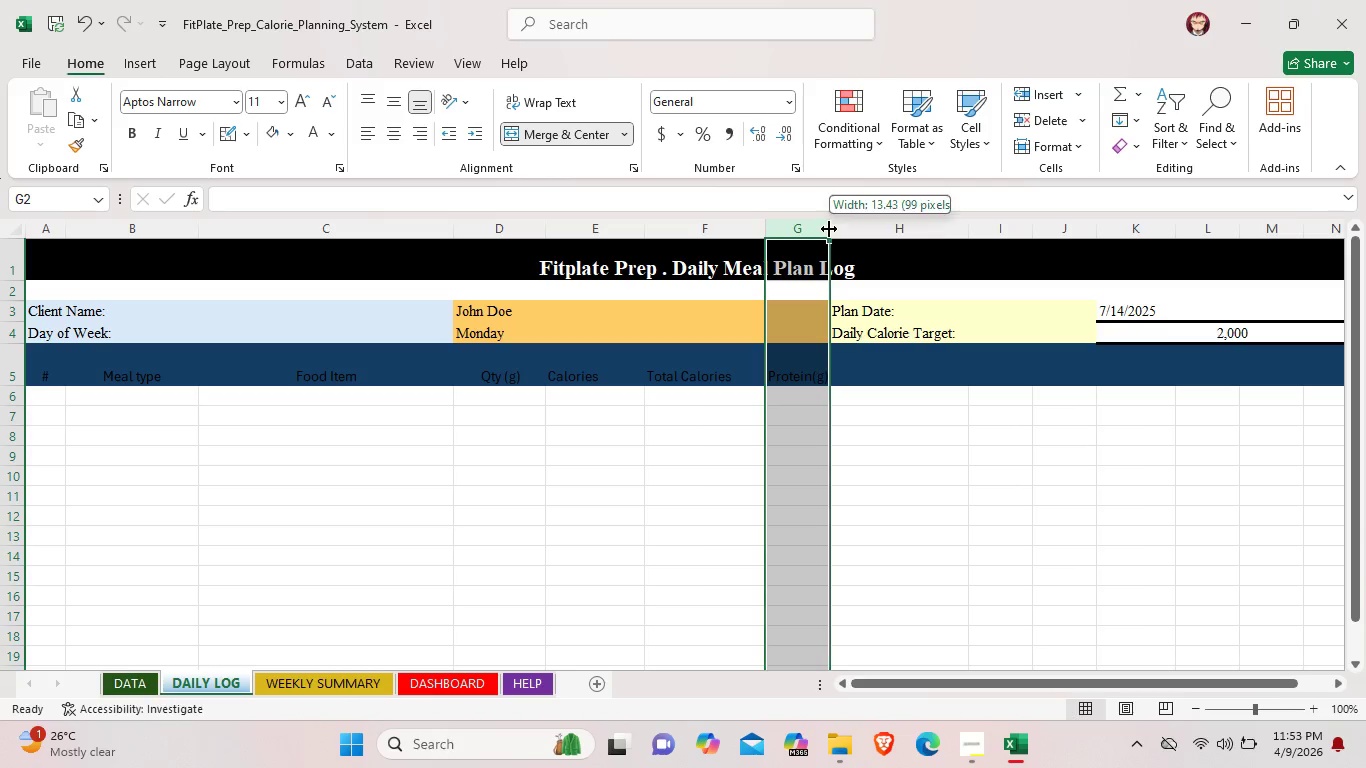 
left_click_drag(start_coordinate=[829, 229], to_coordinate=[838, 232])
 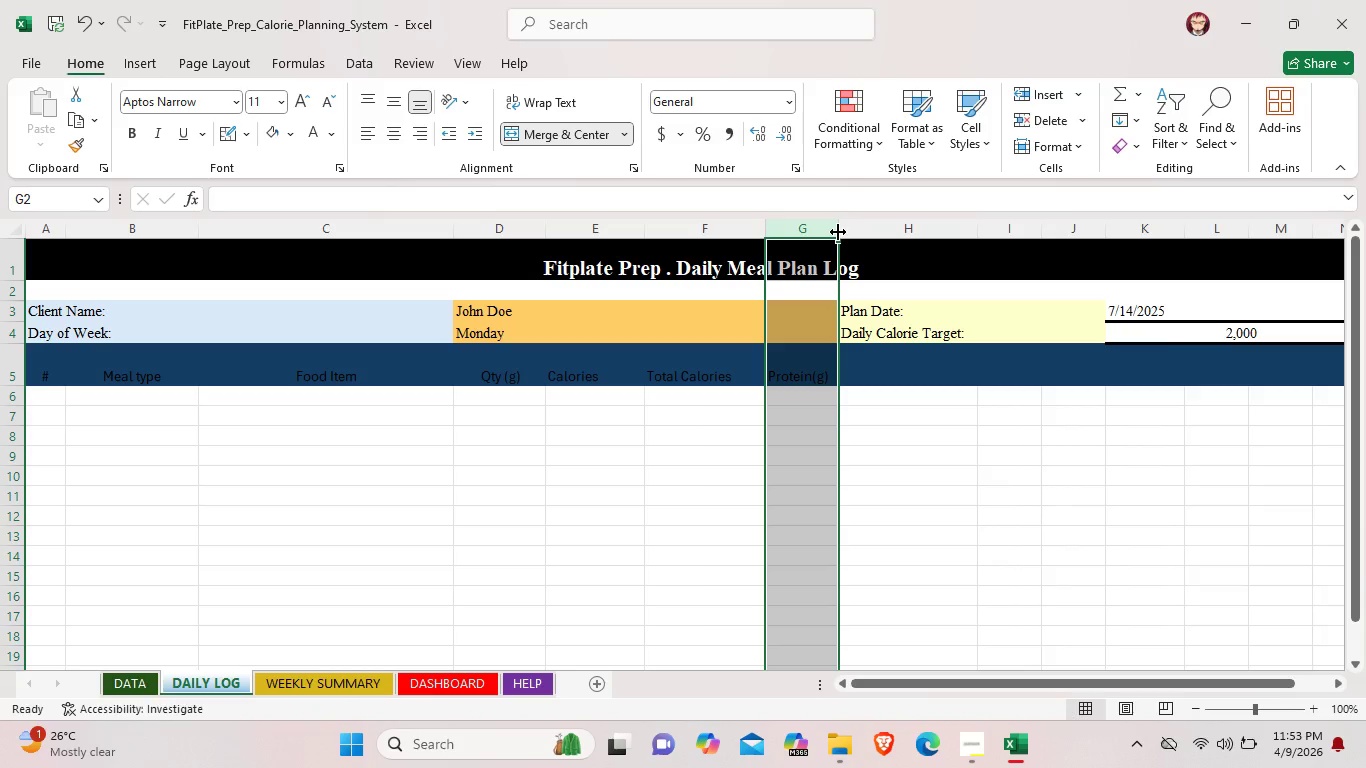 
left_click_drag(start_coordinate=[838, 232], to_coordinate=[849, 233])
 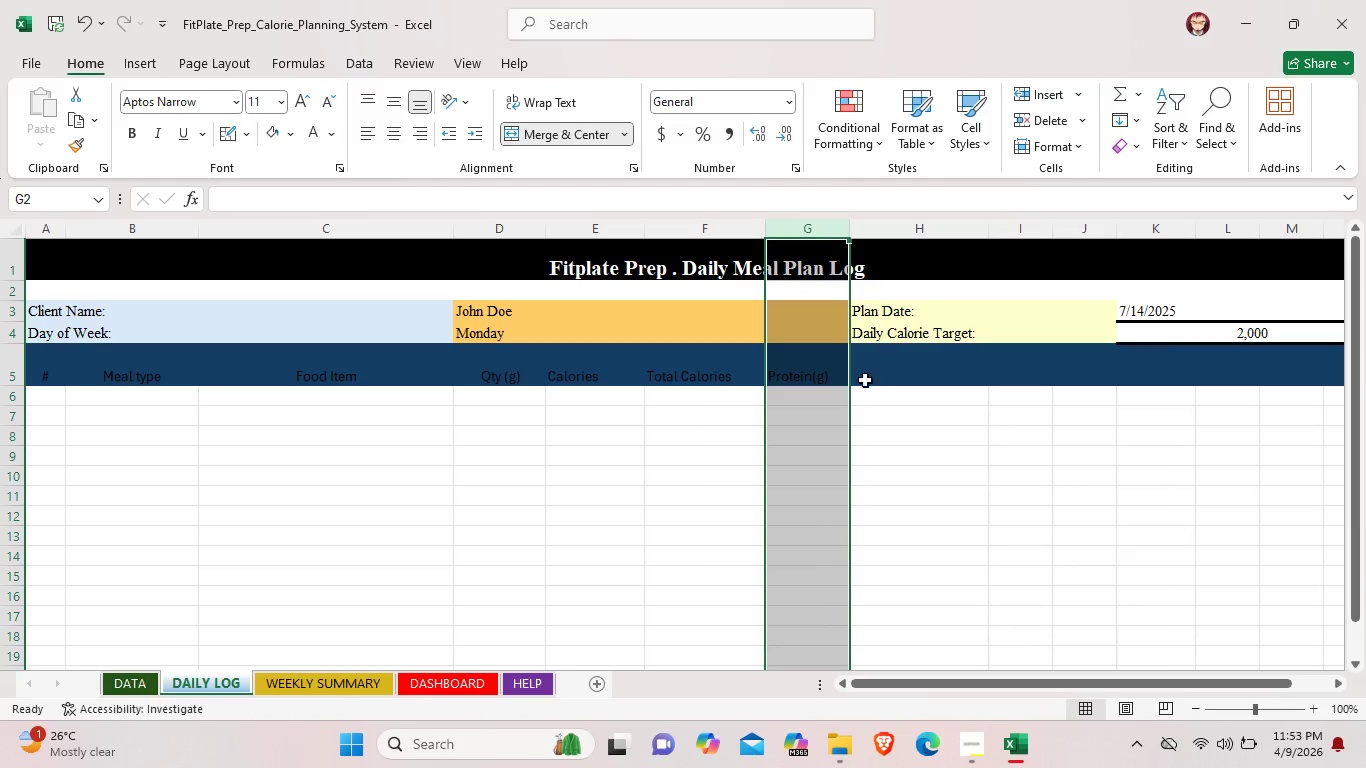 
left_click([882, 391])
 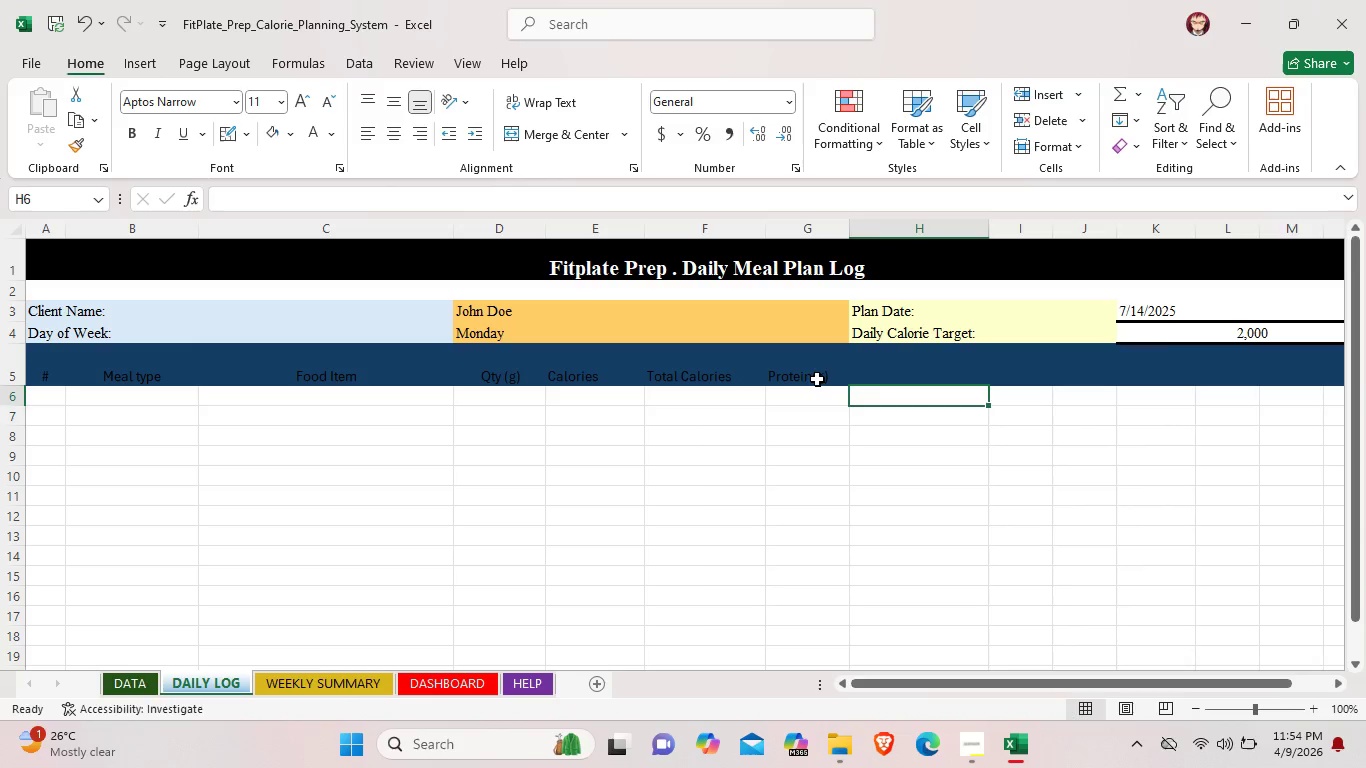 
left_click([817, 376])
 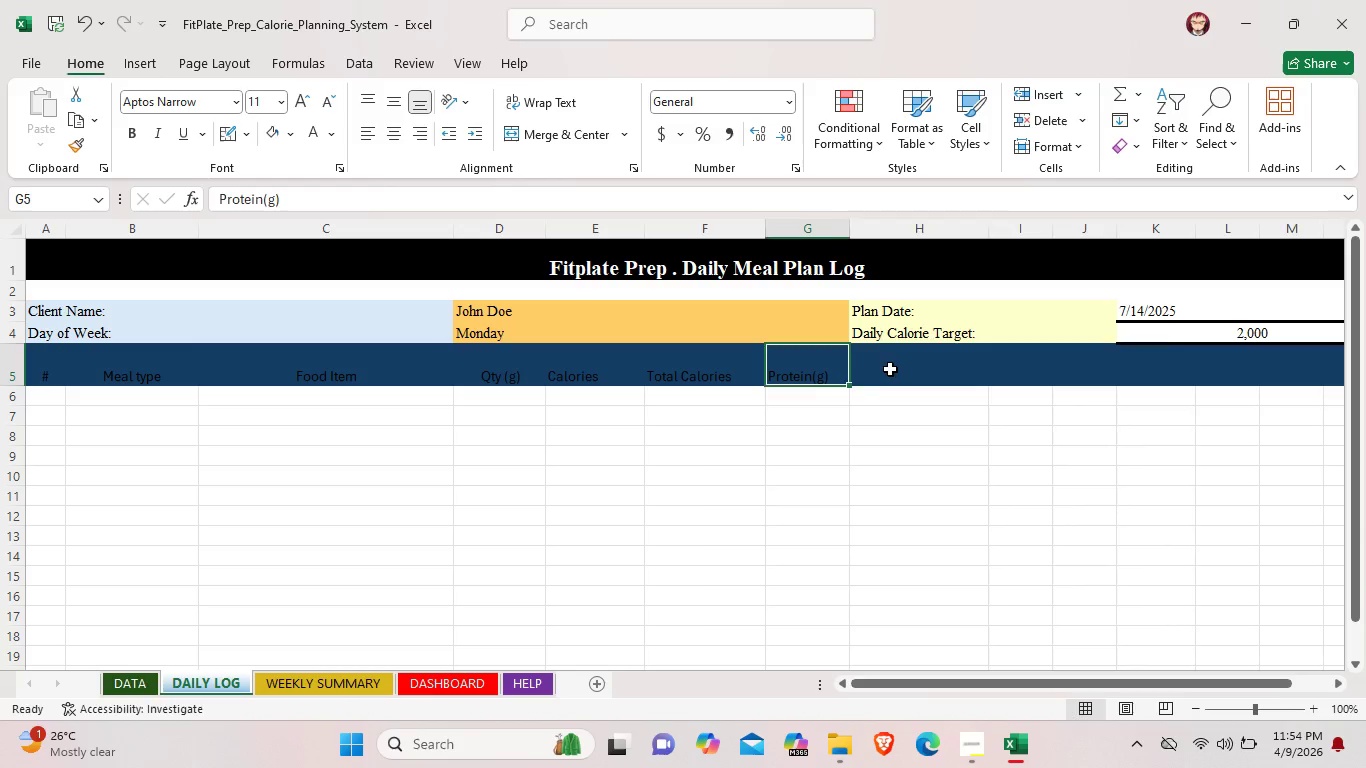 
double_click([890, 369])
 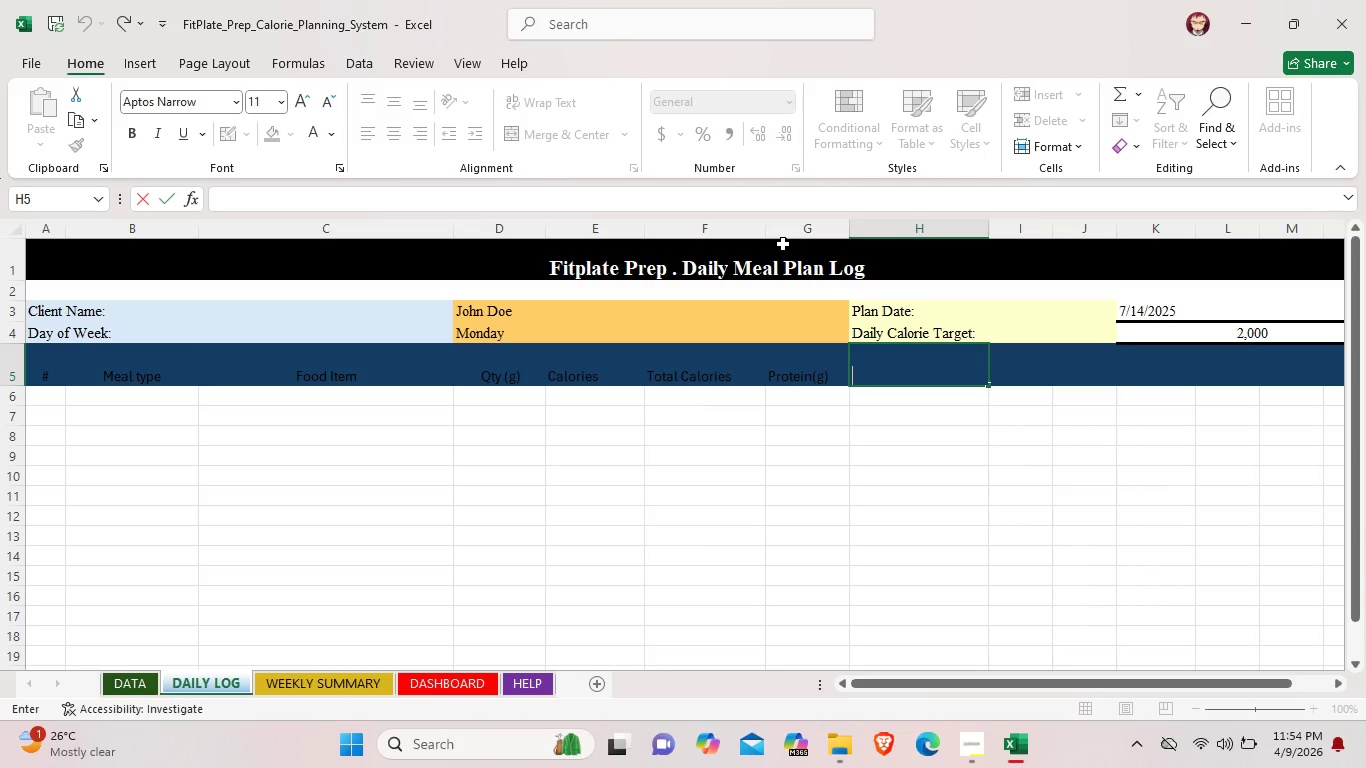 
wait(7.2)
 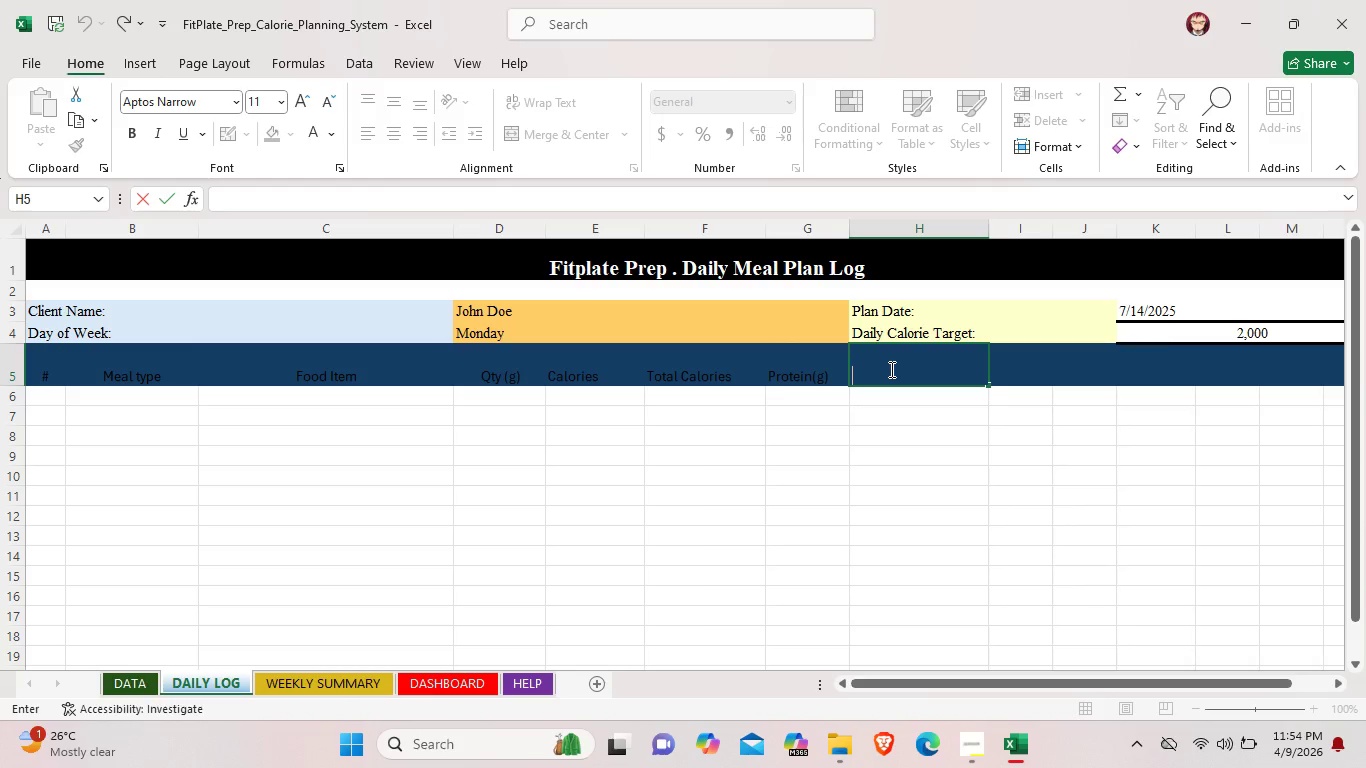 
left_click([850, 228])
 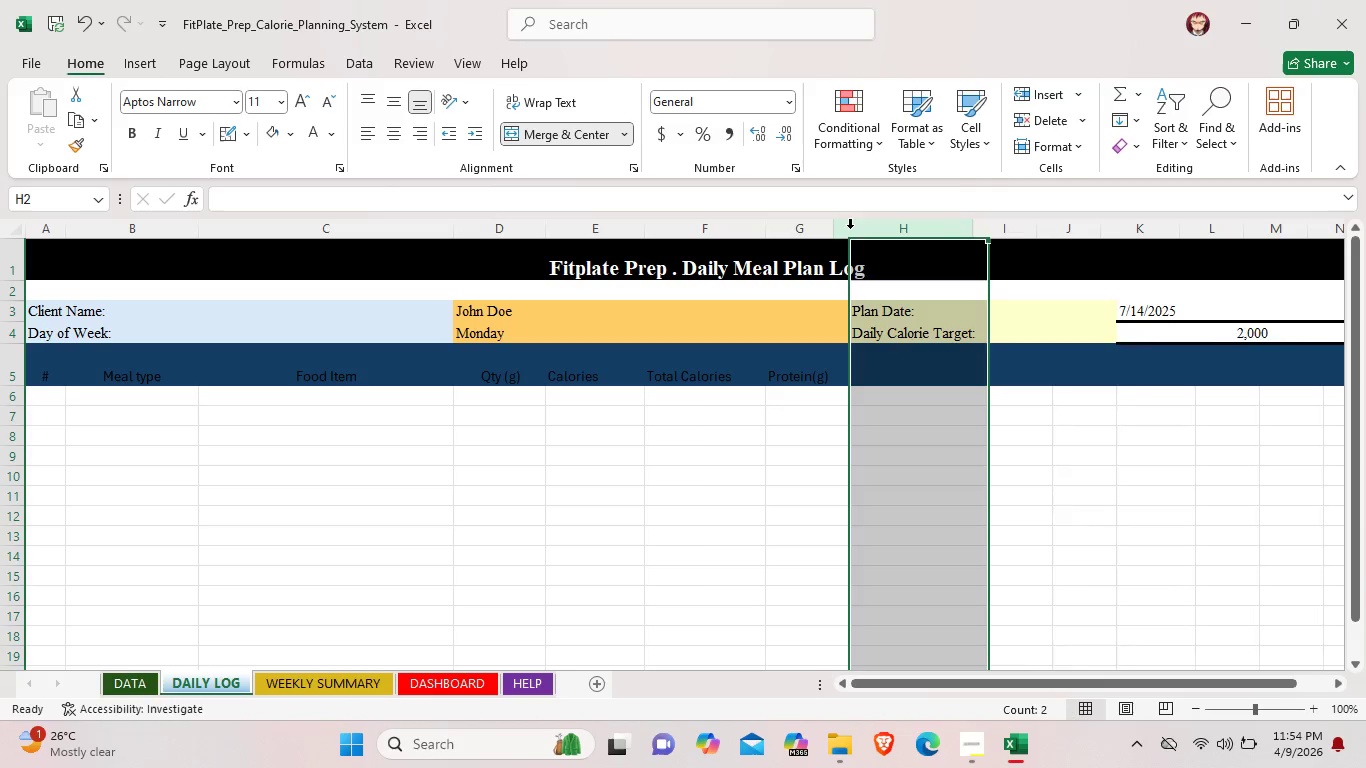 
left_click_drag(start_coordinate=[850, 228], to_coordinate=[866, 230])
 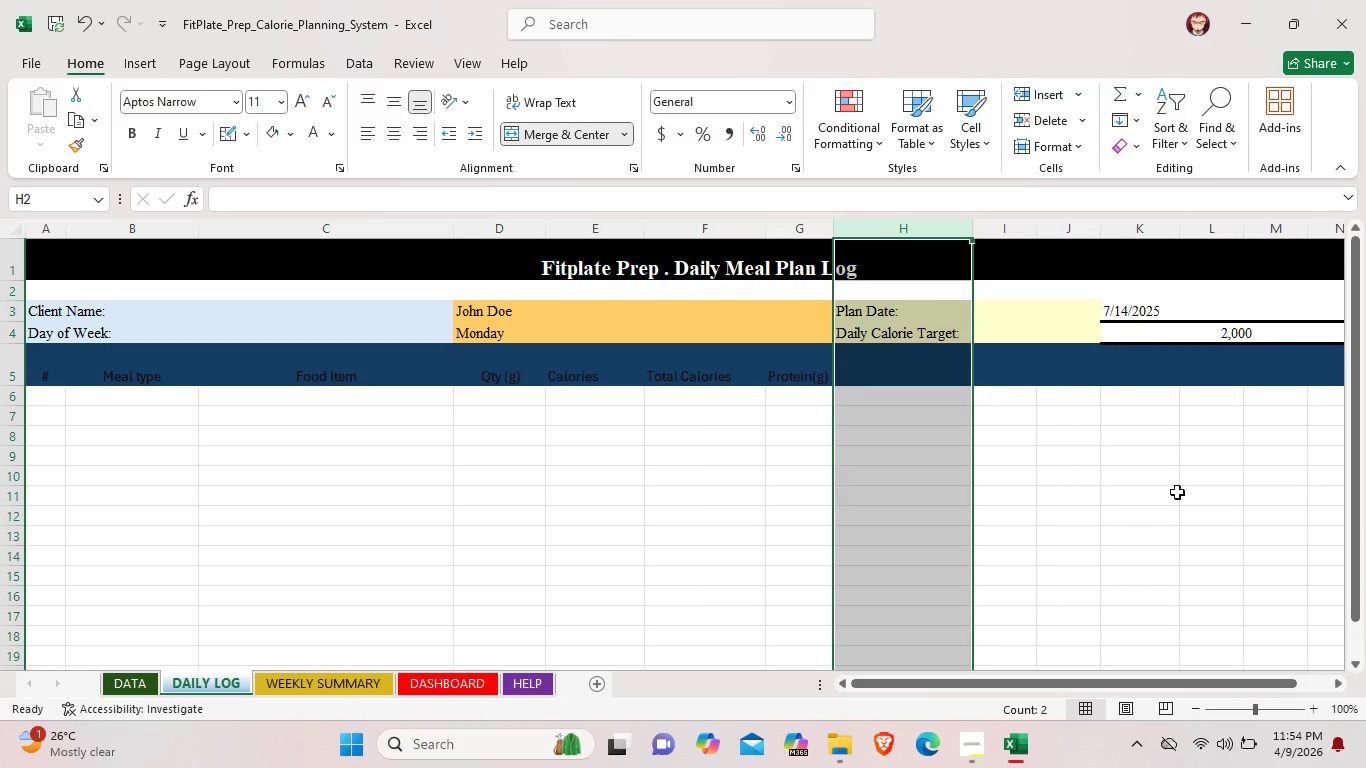 
left_click([1177, 492])
 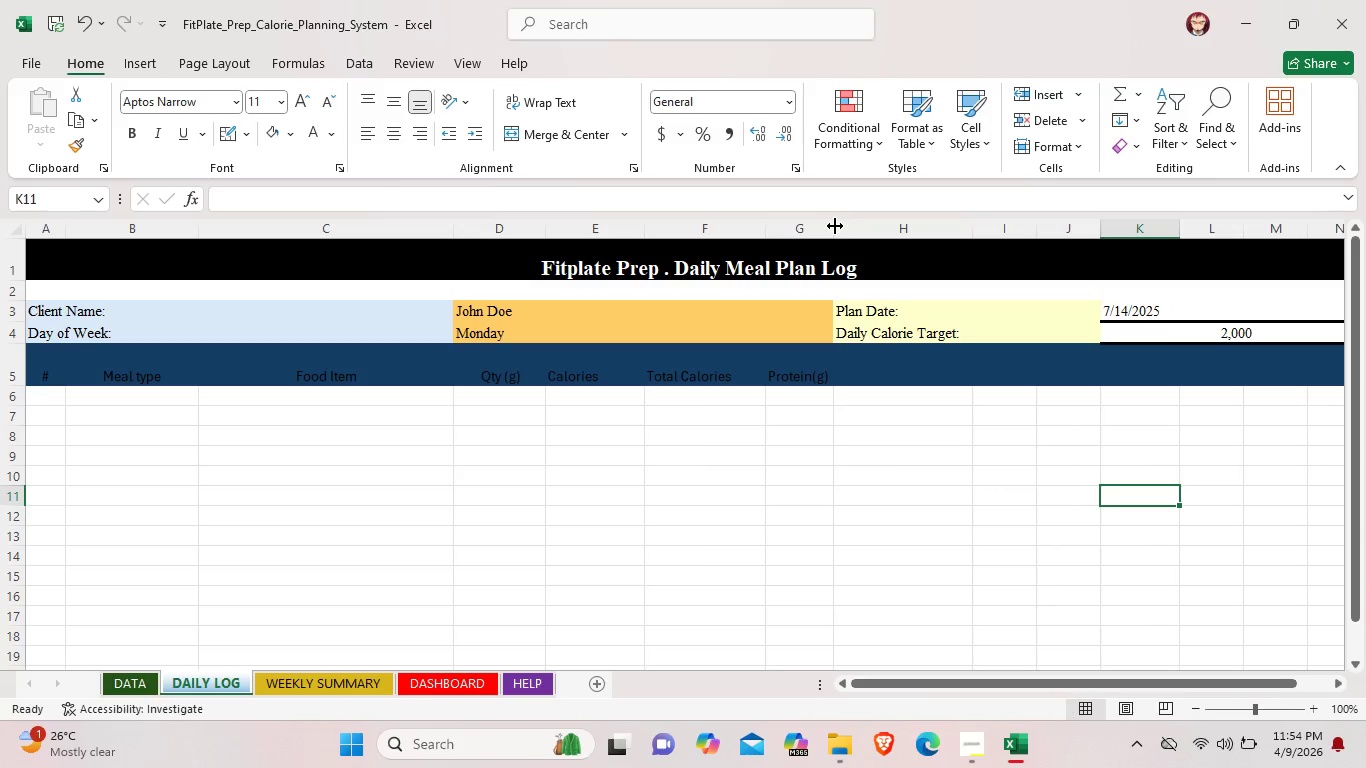 
left_click_drag(start_coordinate=[834, 226], to_coordinate=[854, 229])
 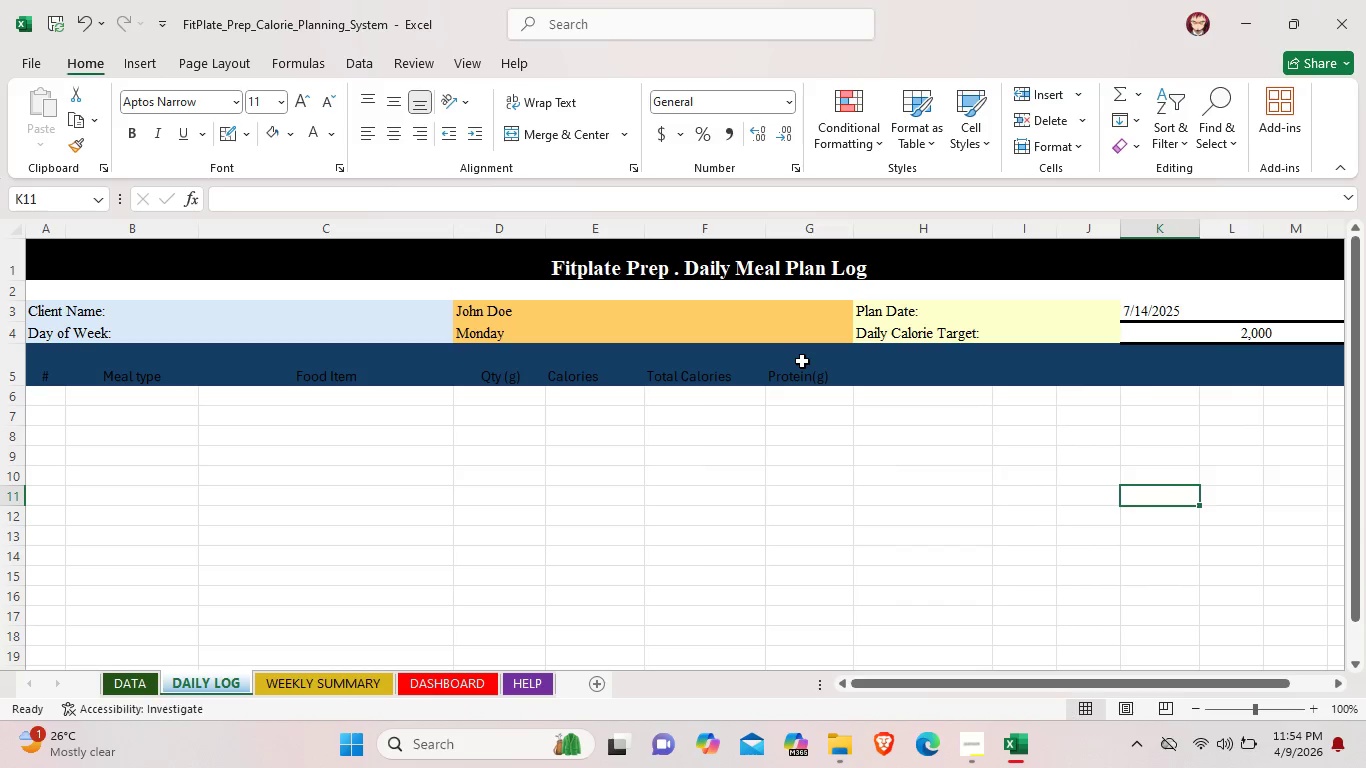 
left_click([811, 375])
 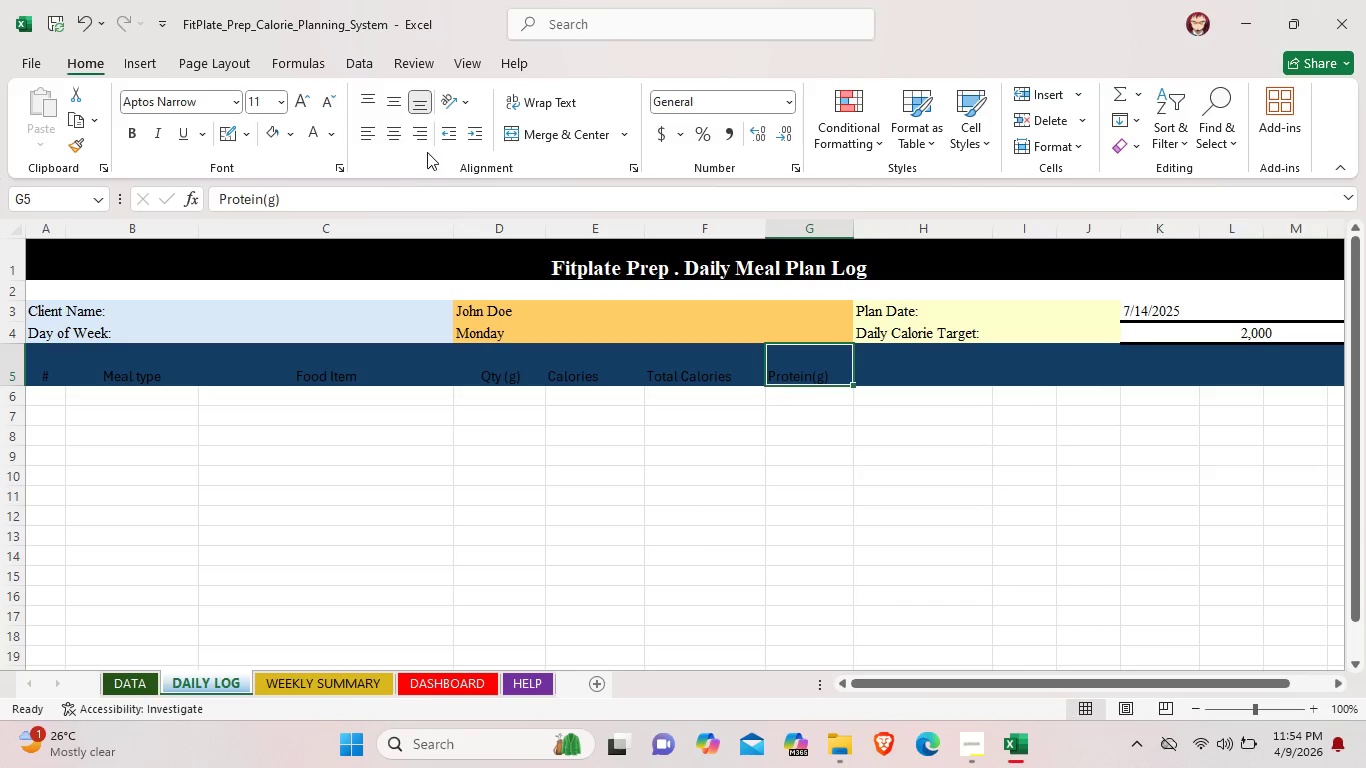 
left_click([396, 135])
 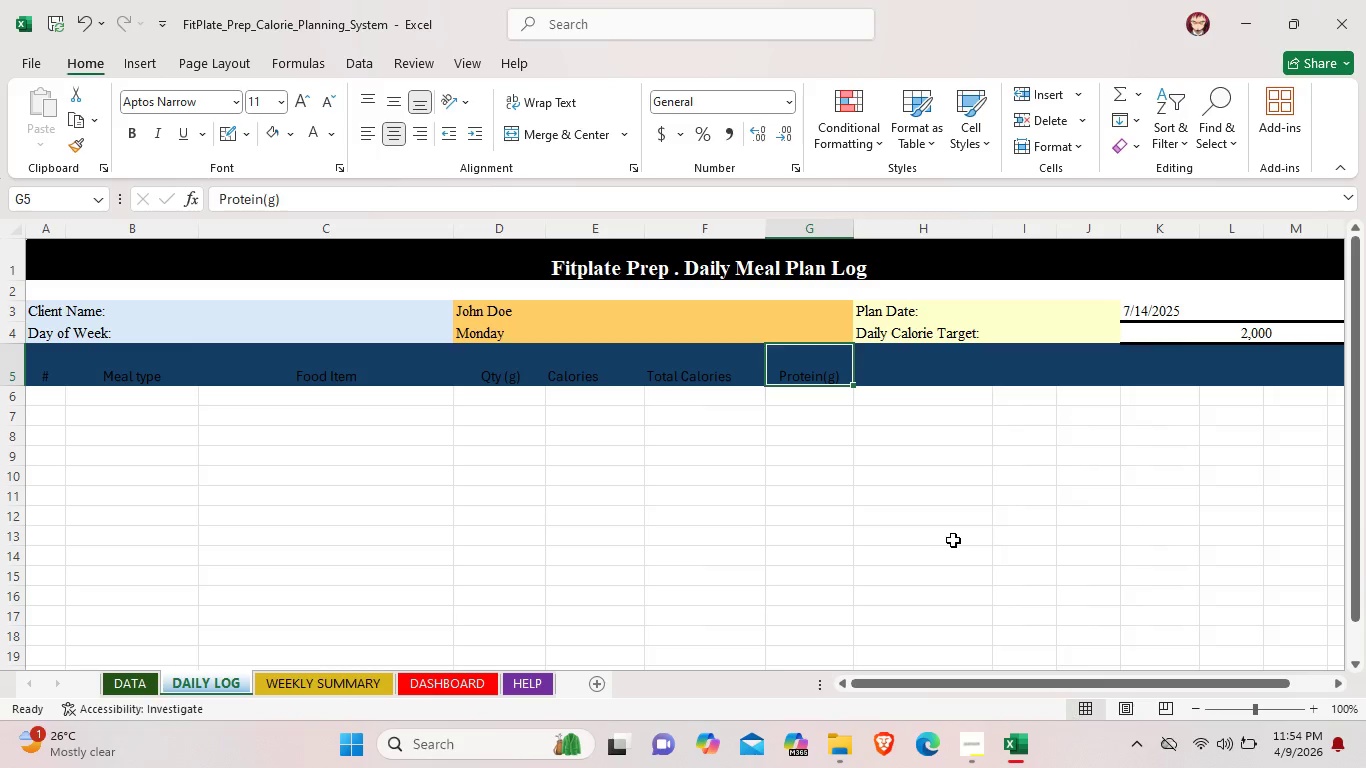 
left_click([953, 540])
 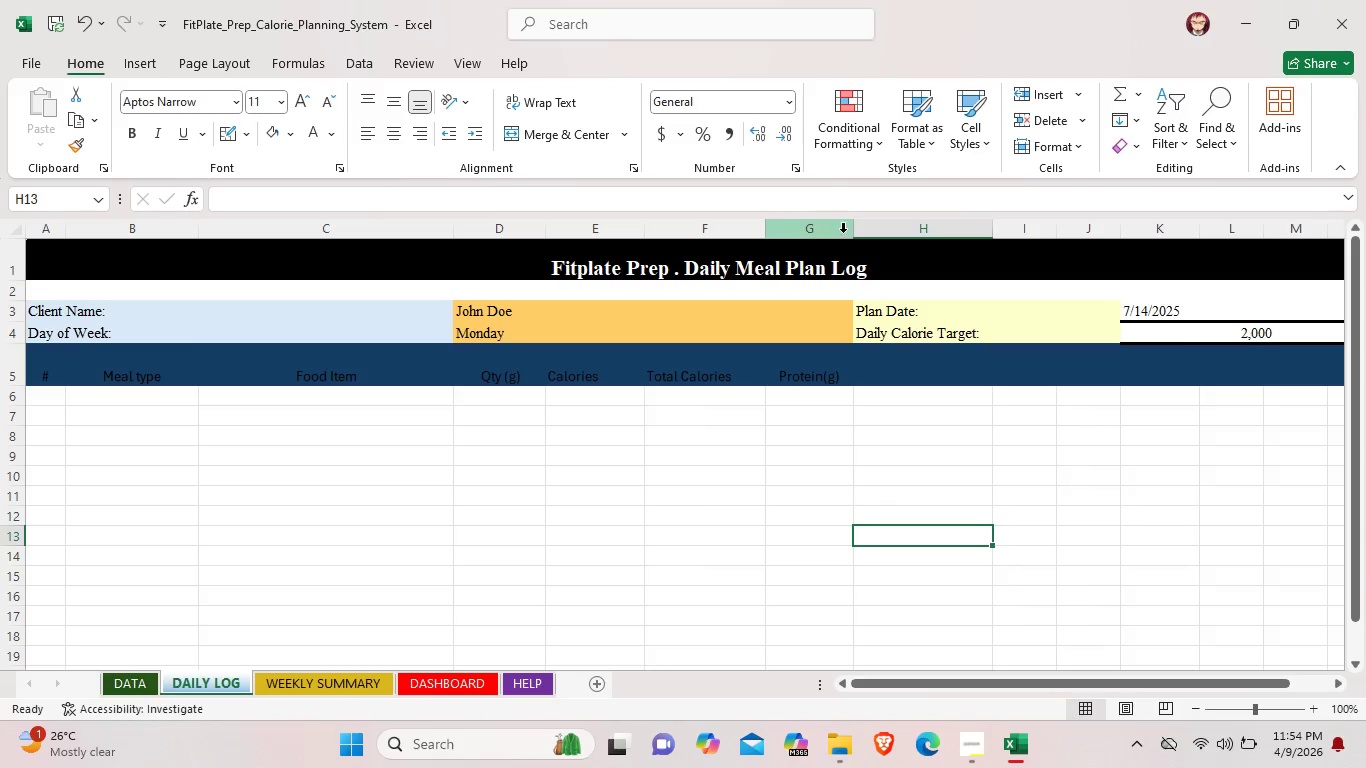 
left_click_drag(start_coordinate=[859, 229], to_coordinate=[894, 235])
 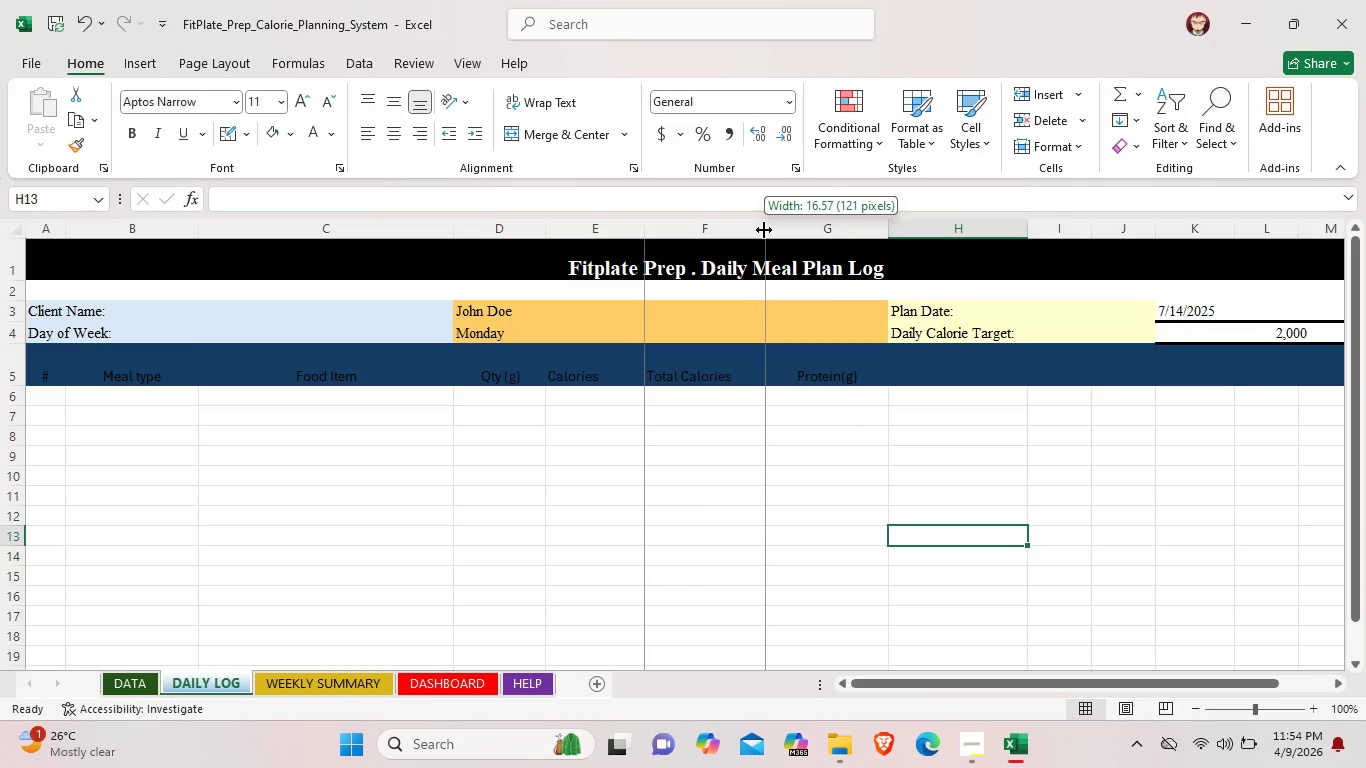 
left_click([764, 230])
 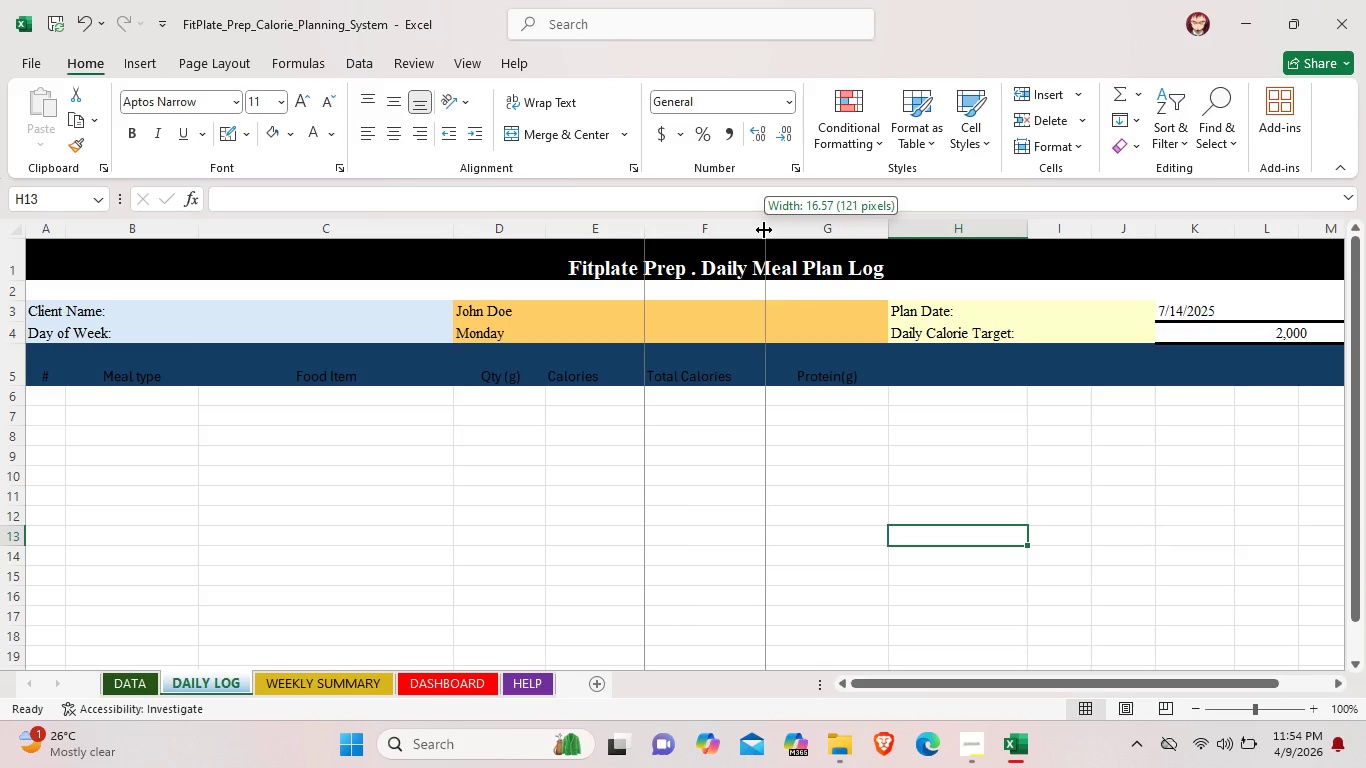 
left_click([764, 230])
 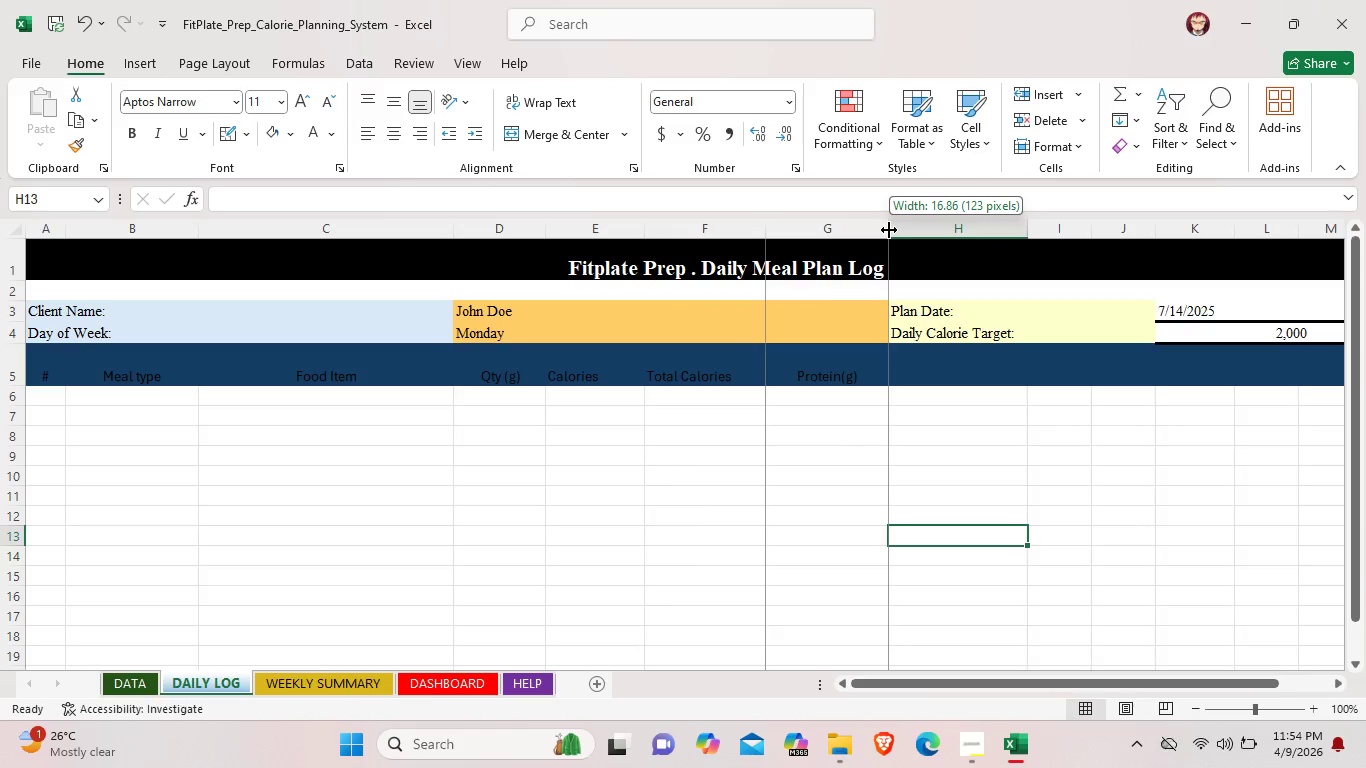 
left_click([889, 230])
 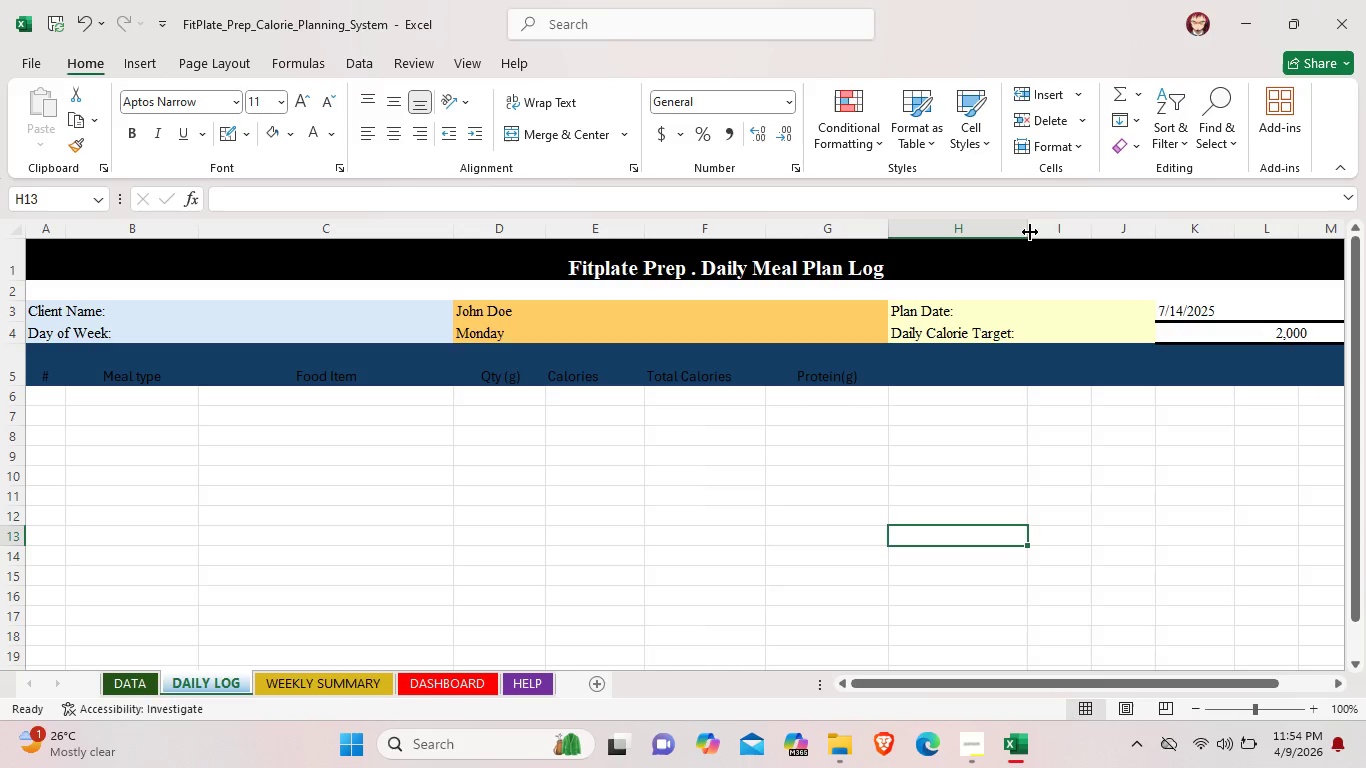 
left_click_drag(start_coordinate=[1030, 232], to_coordinate=[1021, 232])
 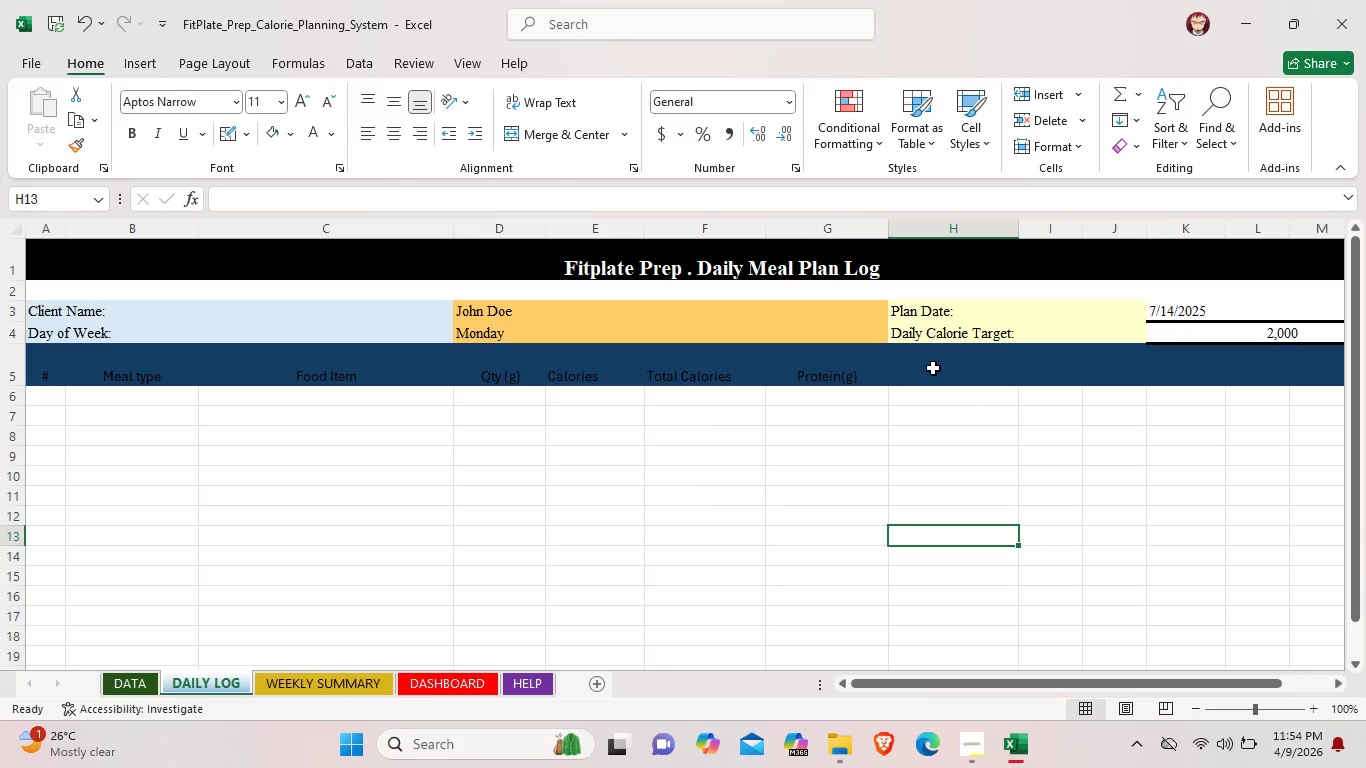 
wait(5.03)
 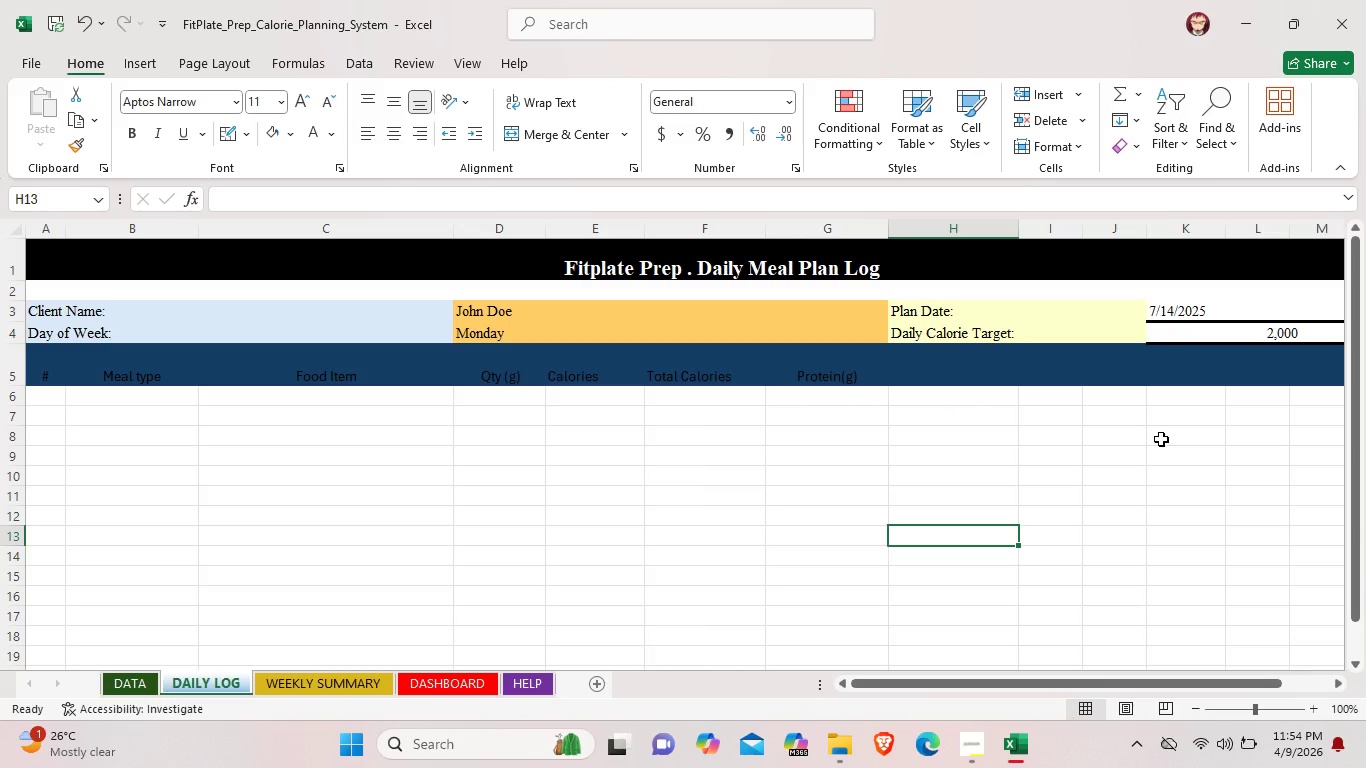 
double_click([933, 368])
 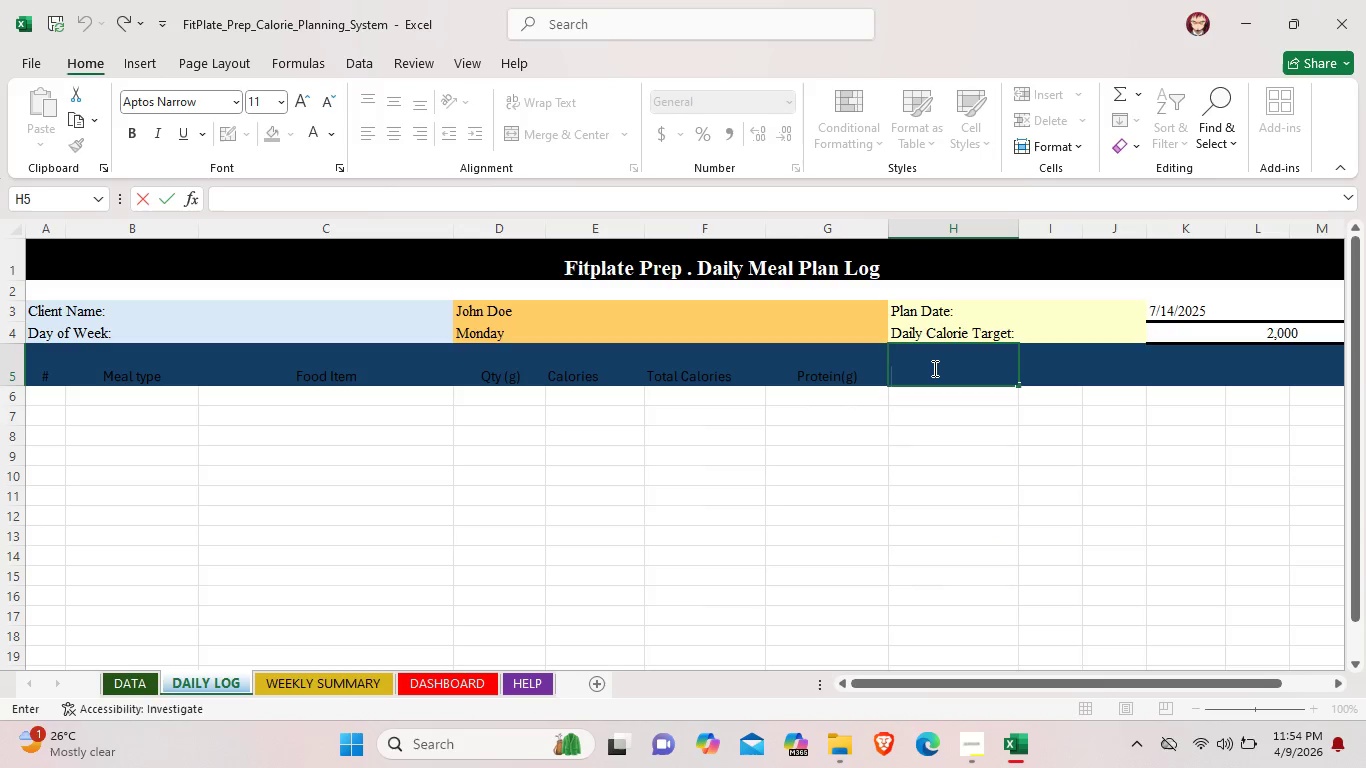 
type(Carbs (g))
 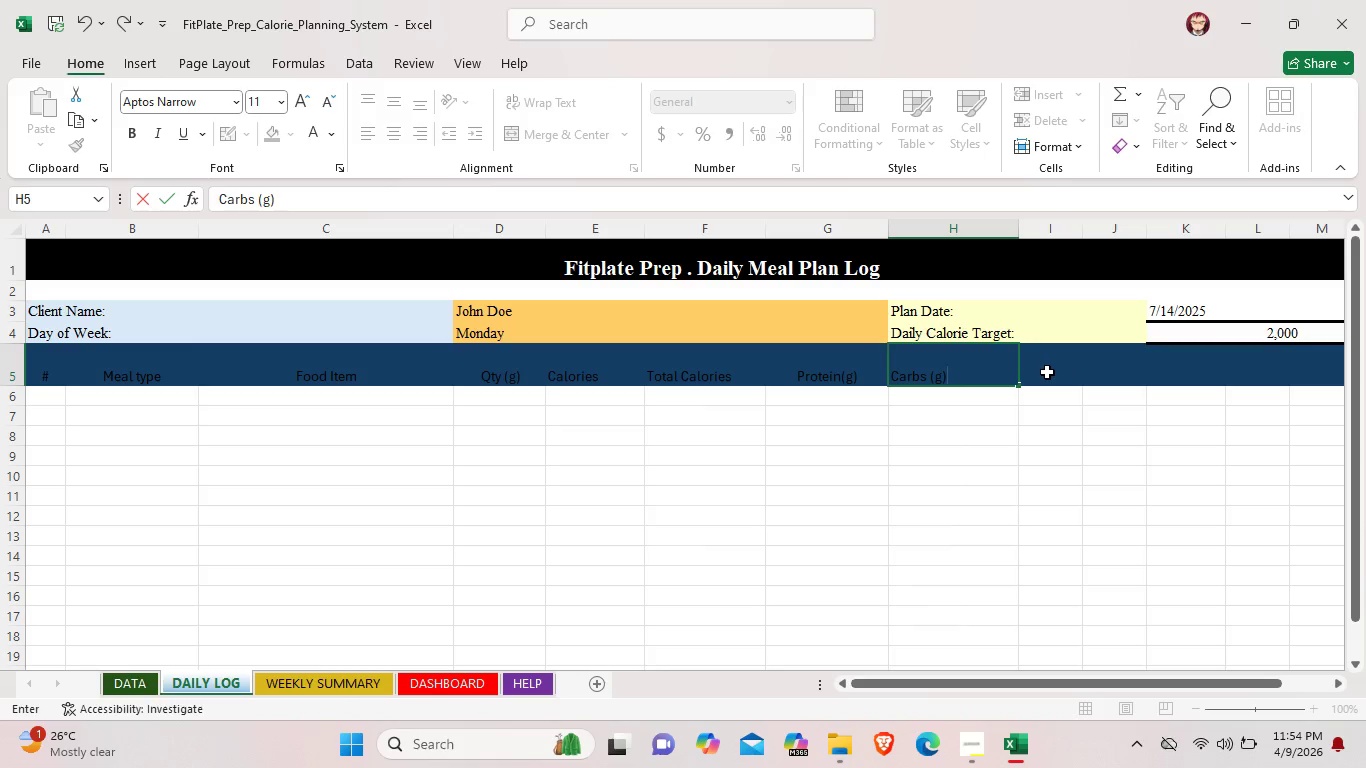 
double_click([1045, 373])
 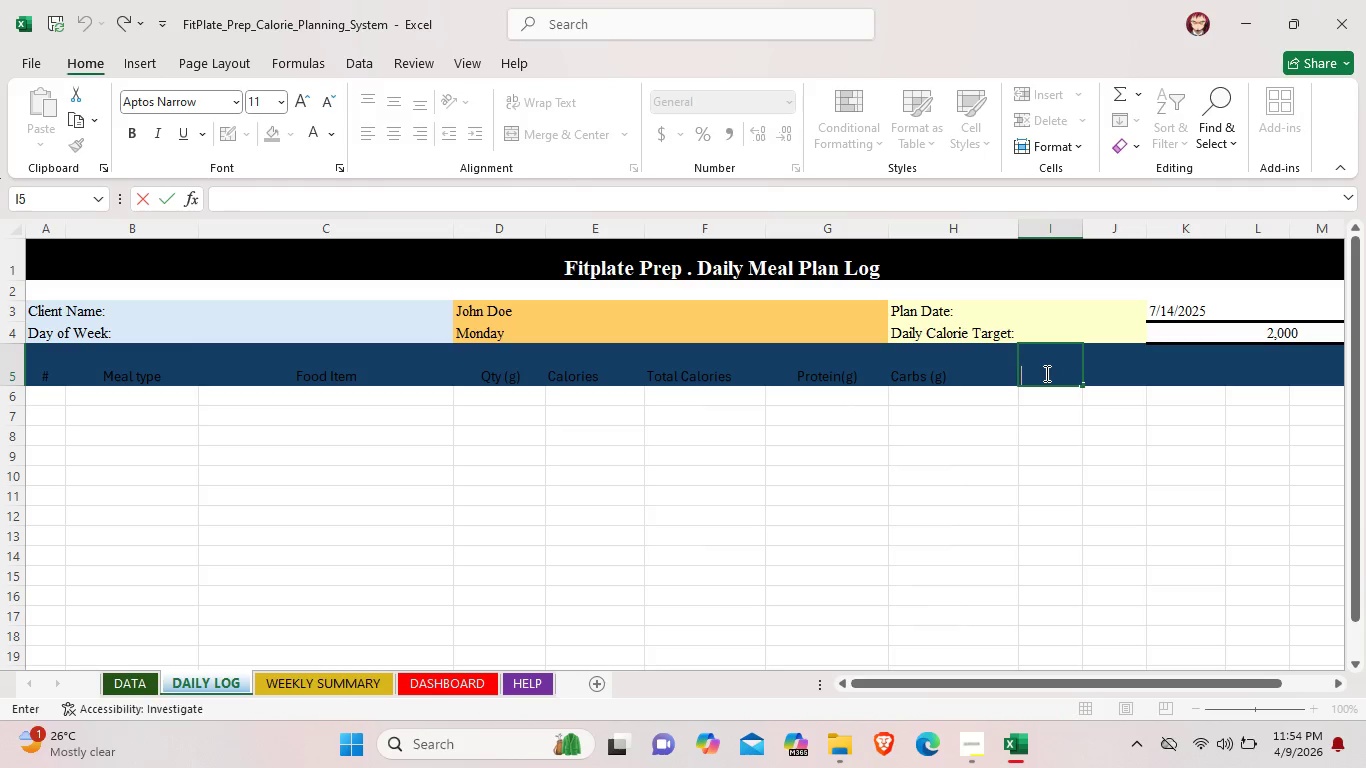 
type( fat g)
key(Backspace)
type((g0)
key(Backspace)
type())
 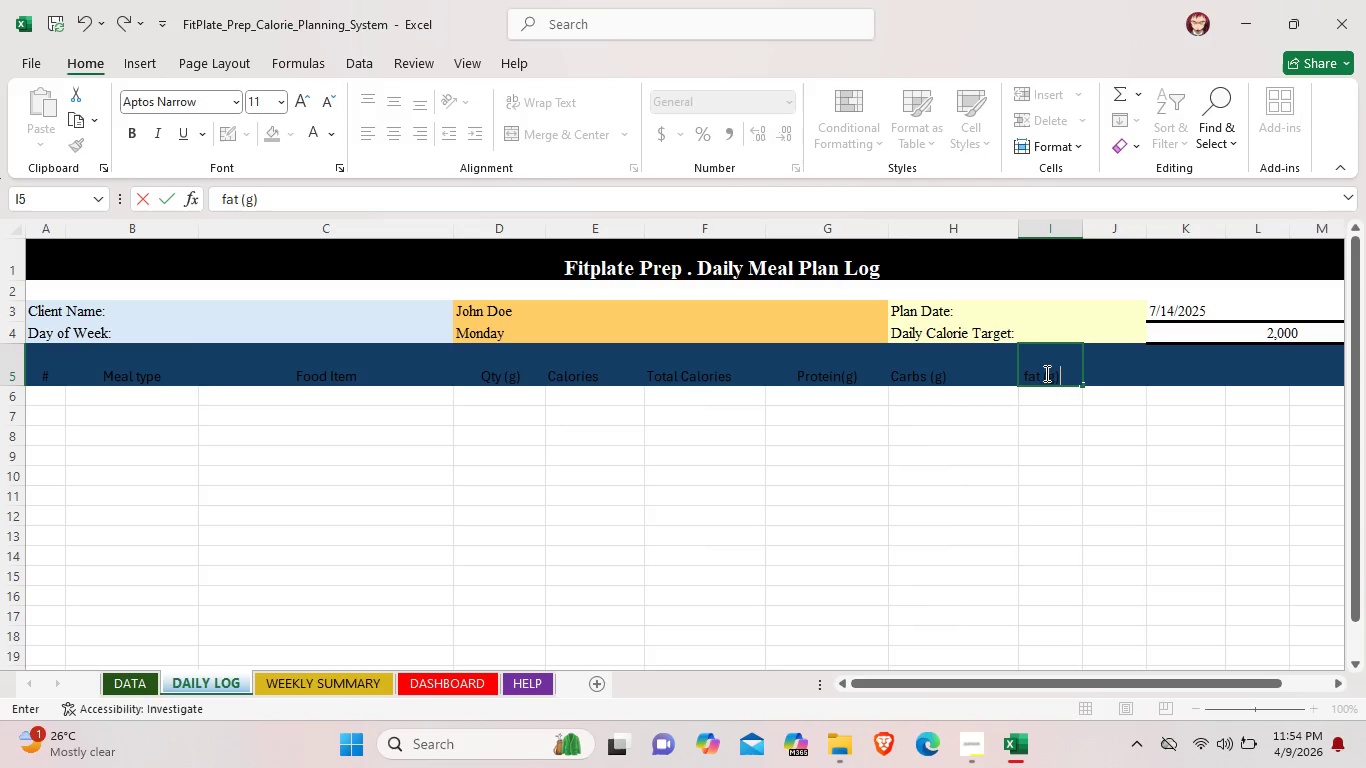 
left_click([1035, 436])
 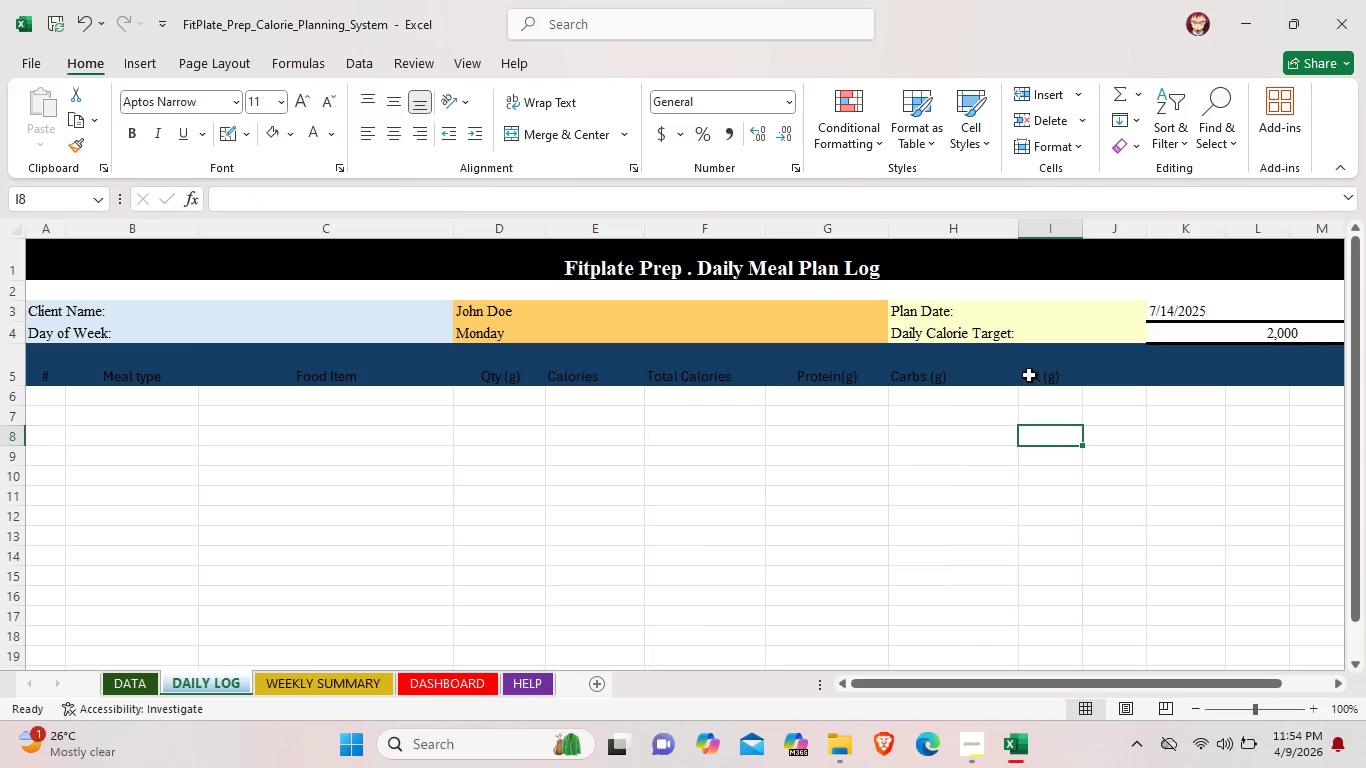 
double_click([1029, 375])
 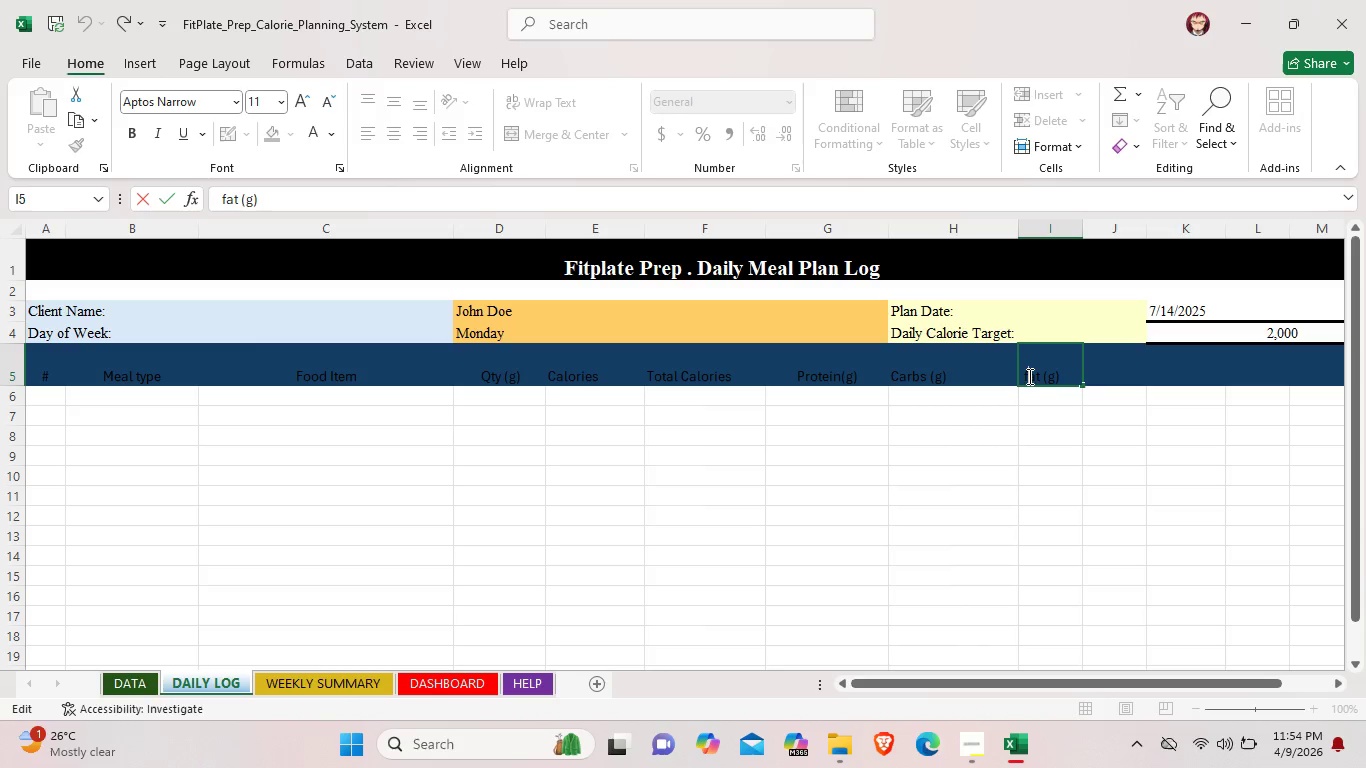 
key(Backspace)
 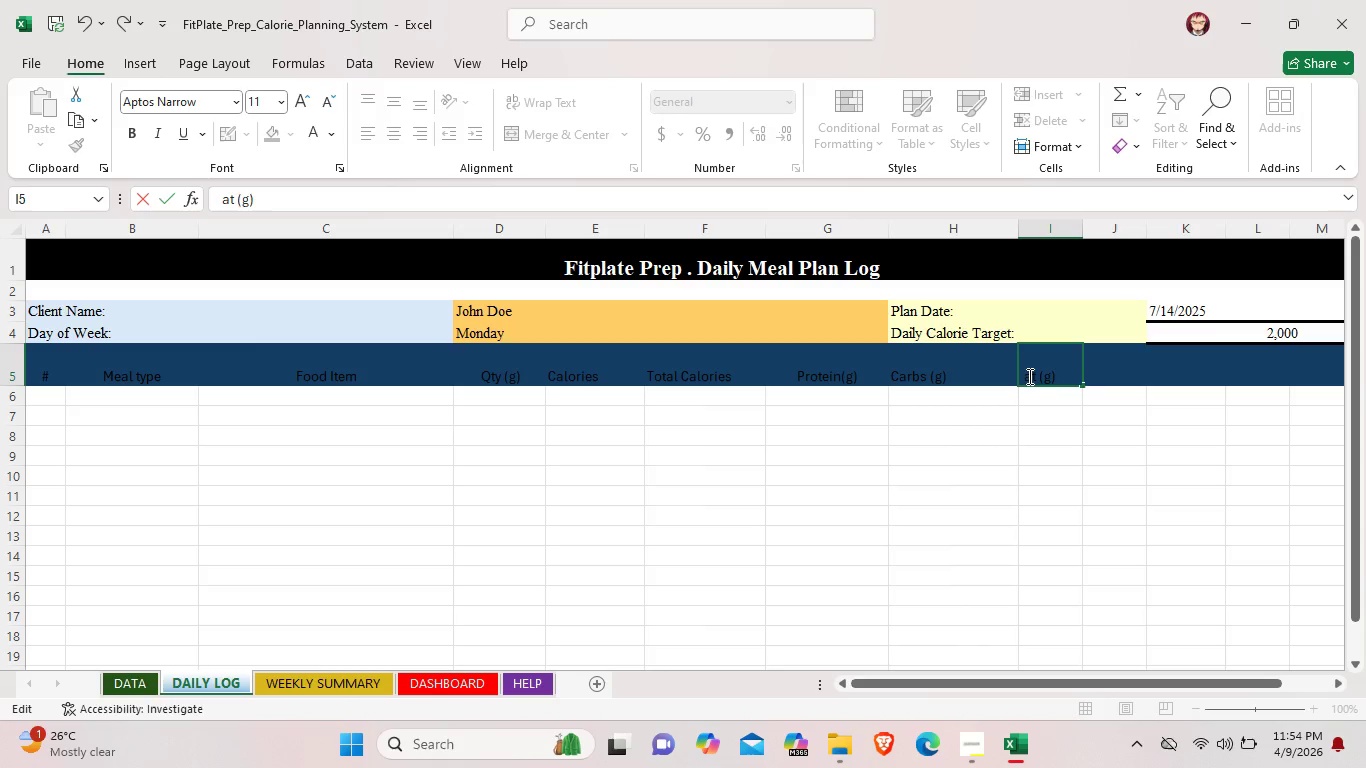 
key(Shift+F)
 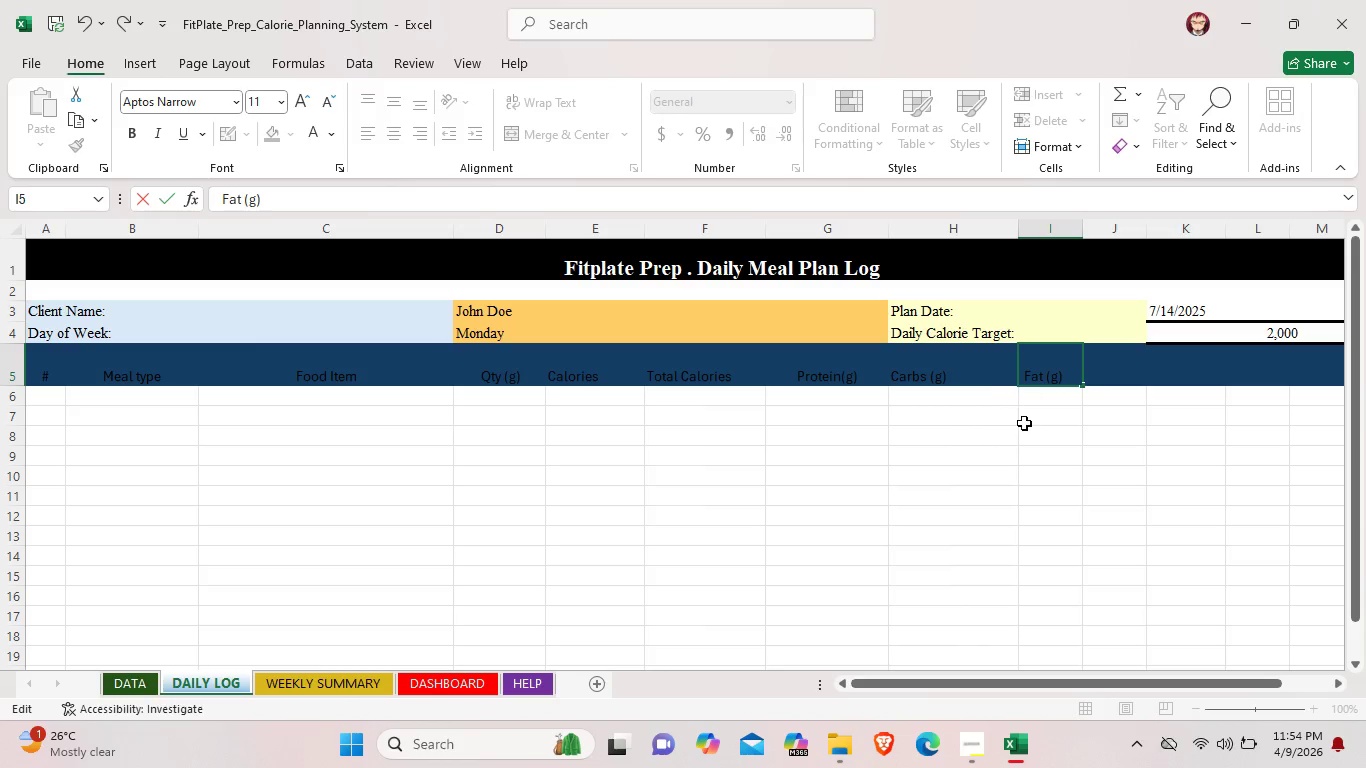 
left_click([1024, 425])
 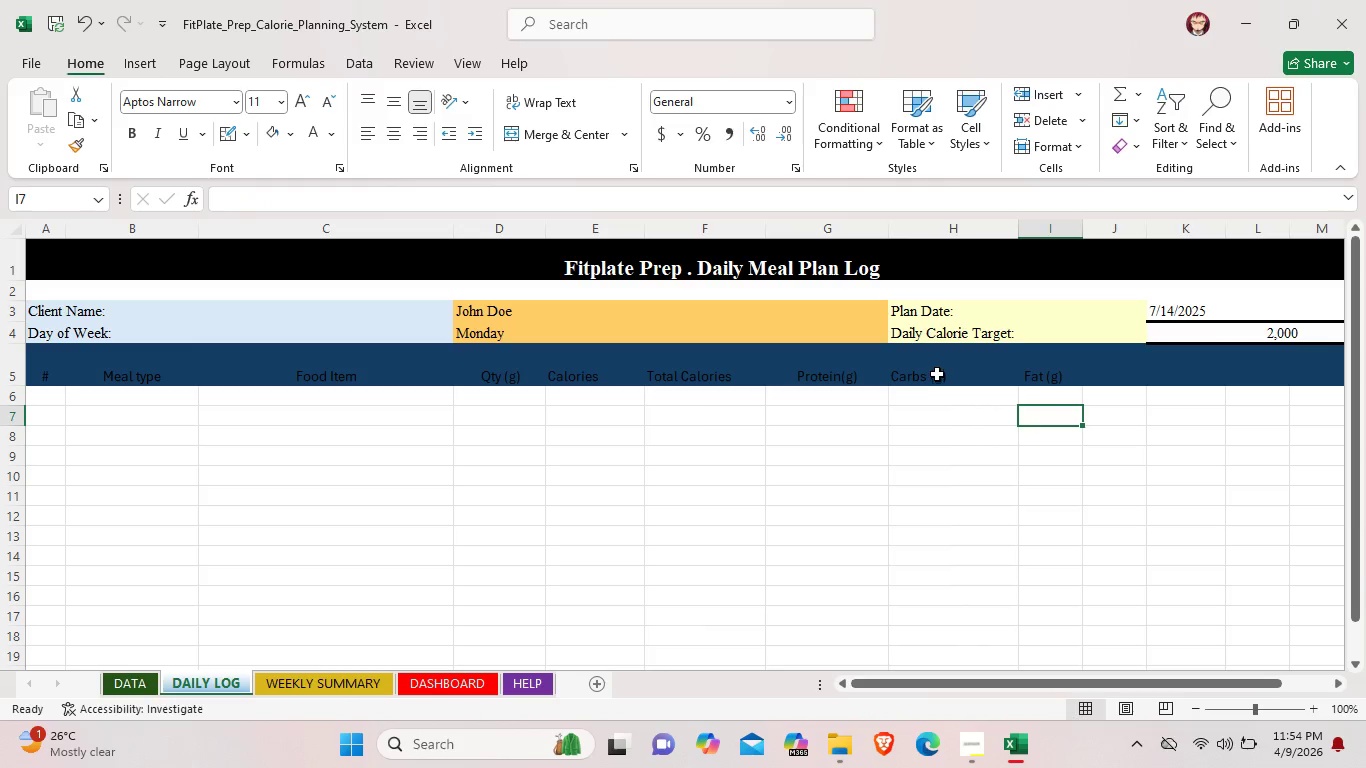 
left_click([936, 374])
 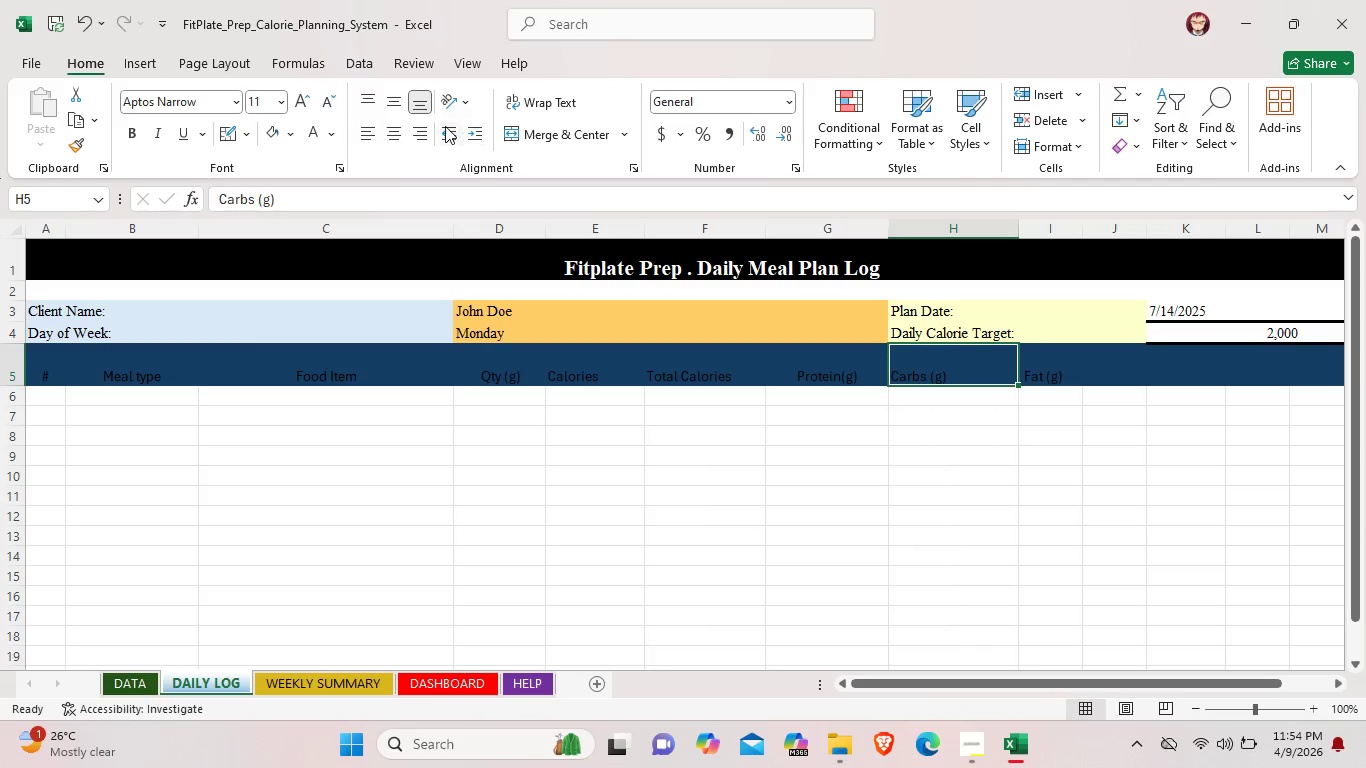 
left_click([396, 128])
 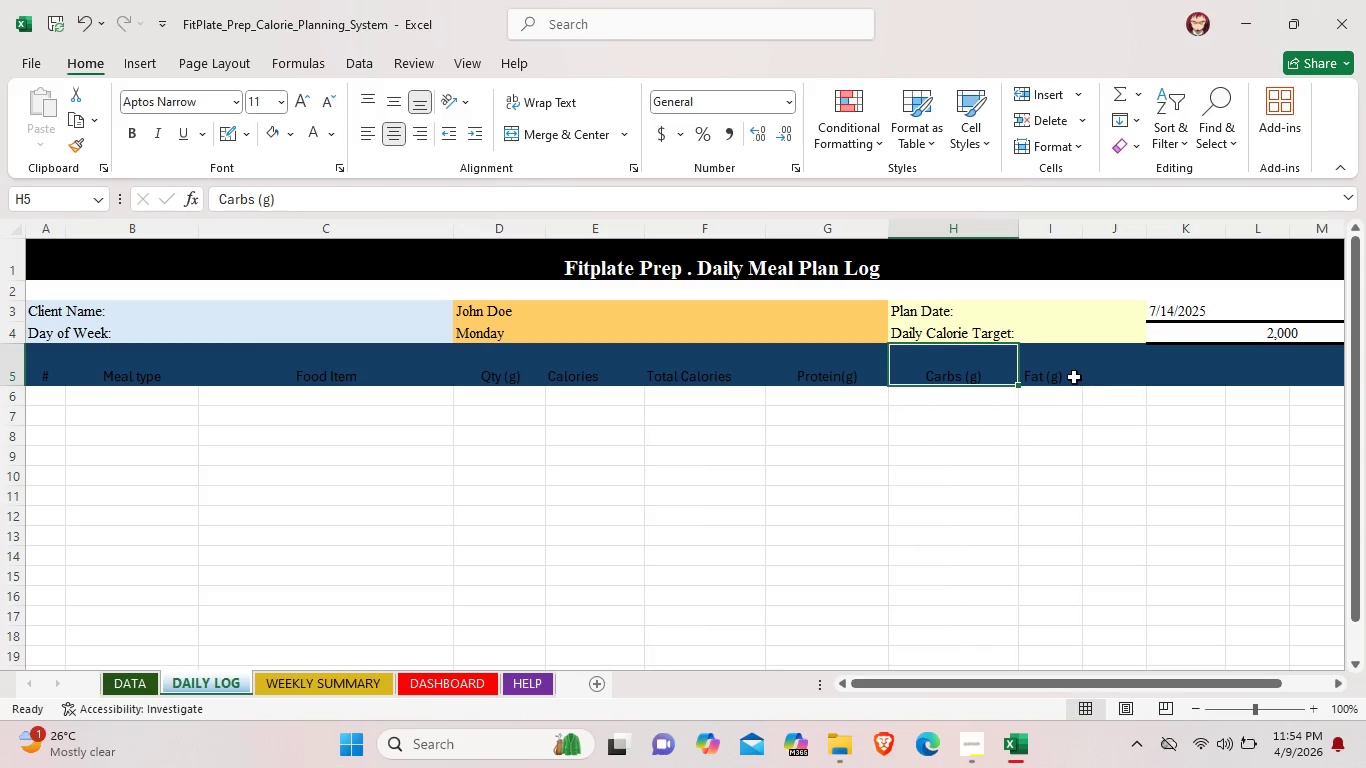 
left_click([1062, 375])
 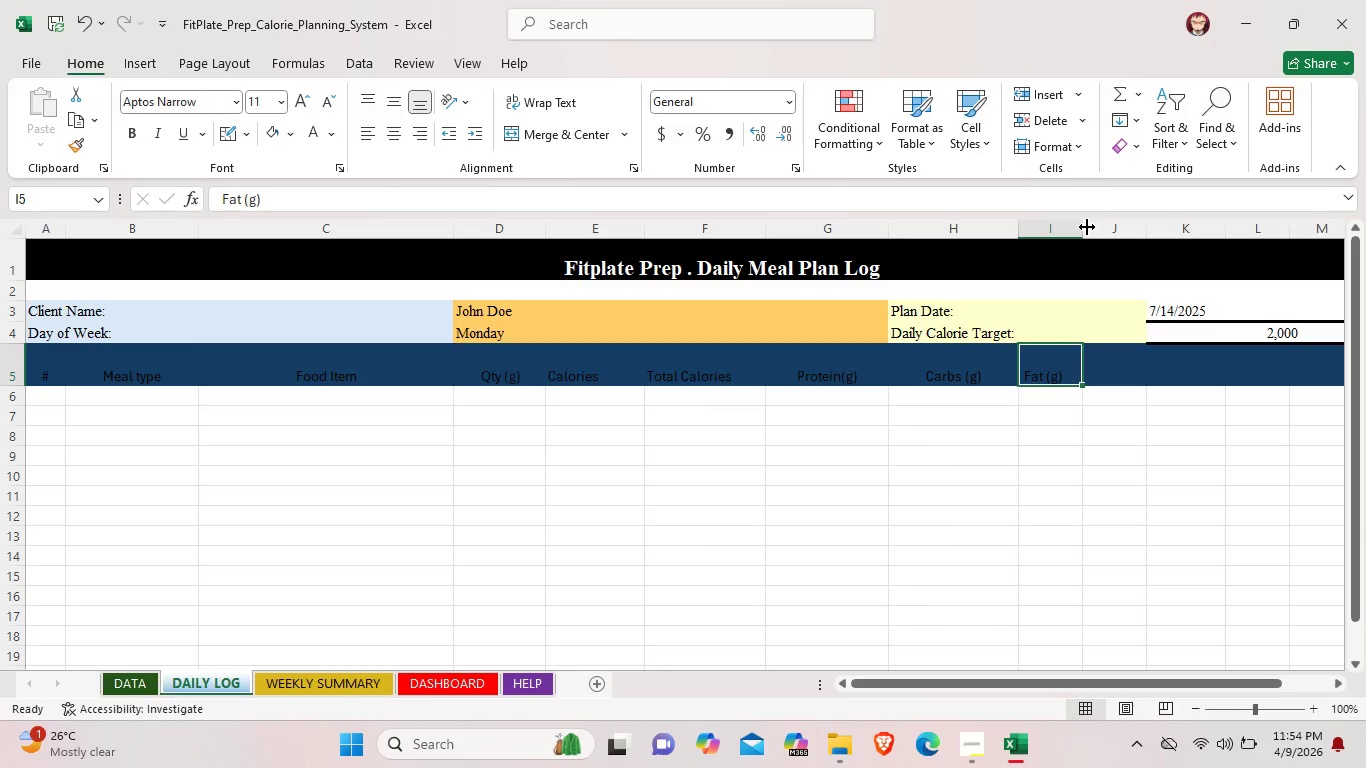 
left_click_drag(start_coordinate=[1085, 227], to_coordinate=[1123, 234])
 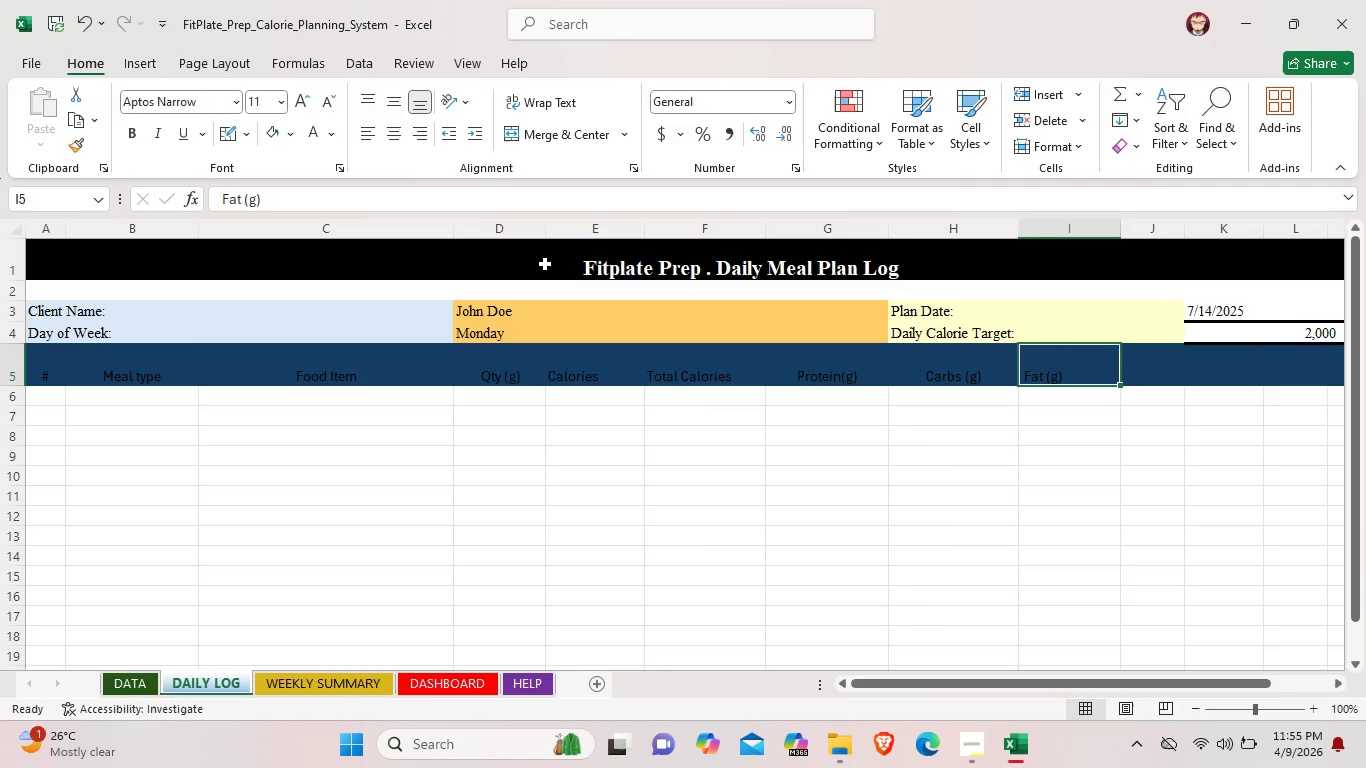 
left_click([395, 129])
 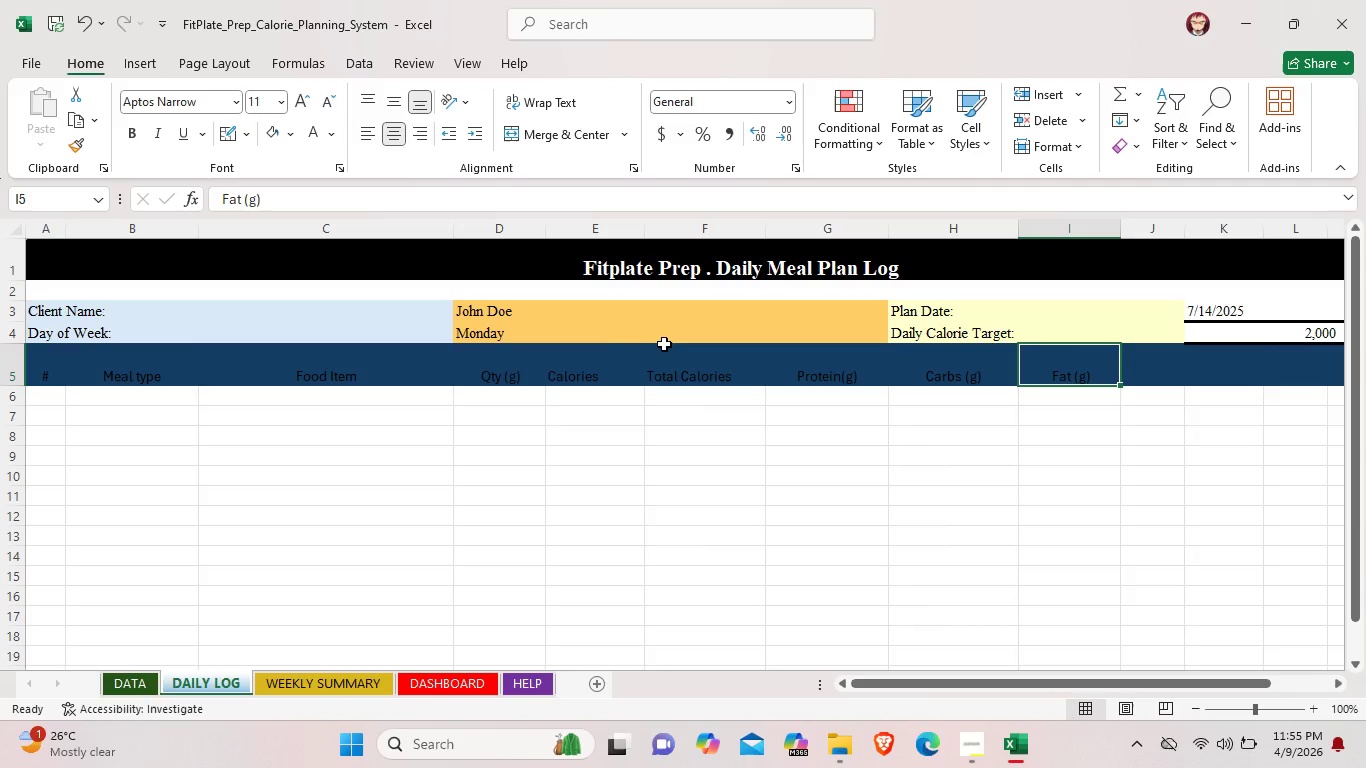 
left_click([576, 362])
 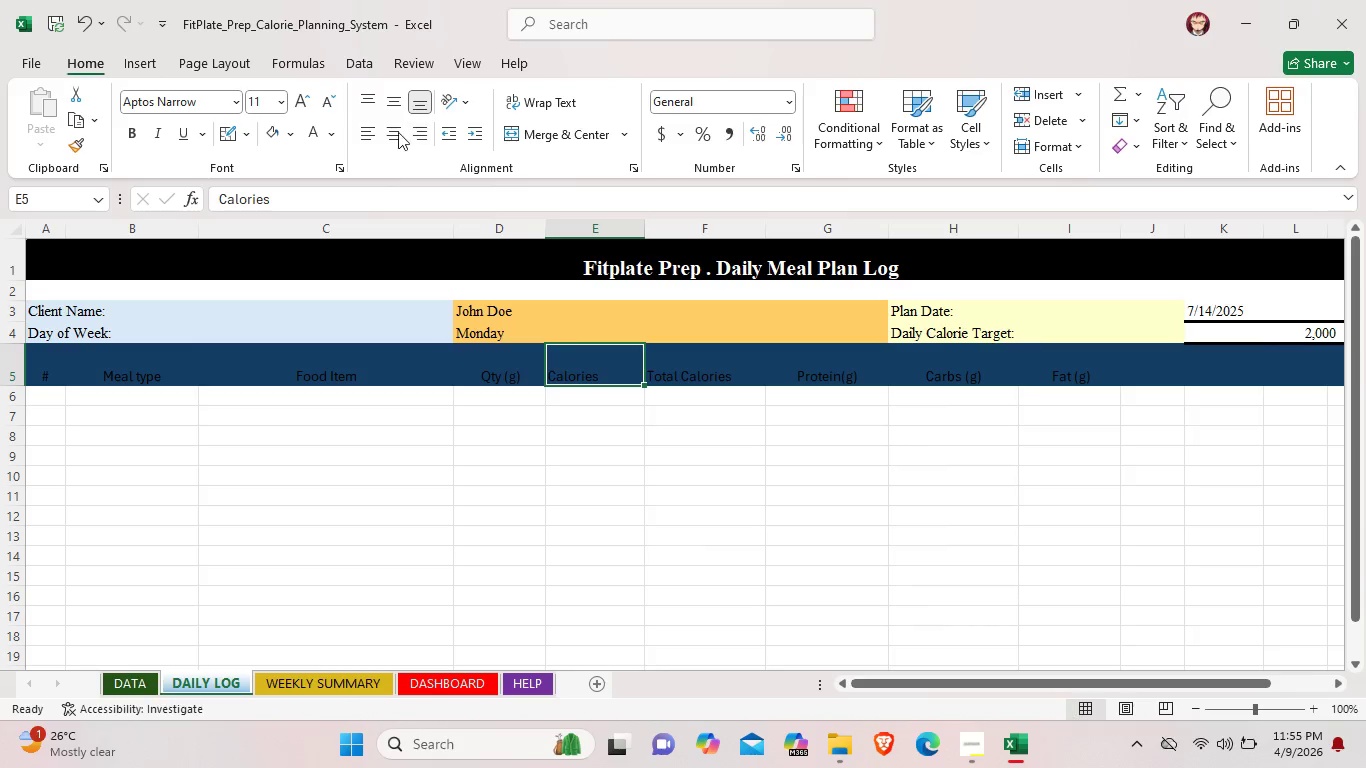 
left_click([395, 131])
 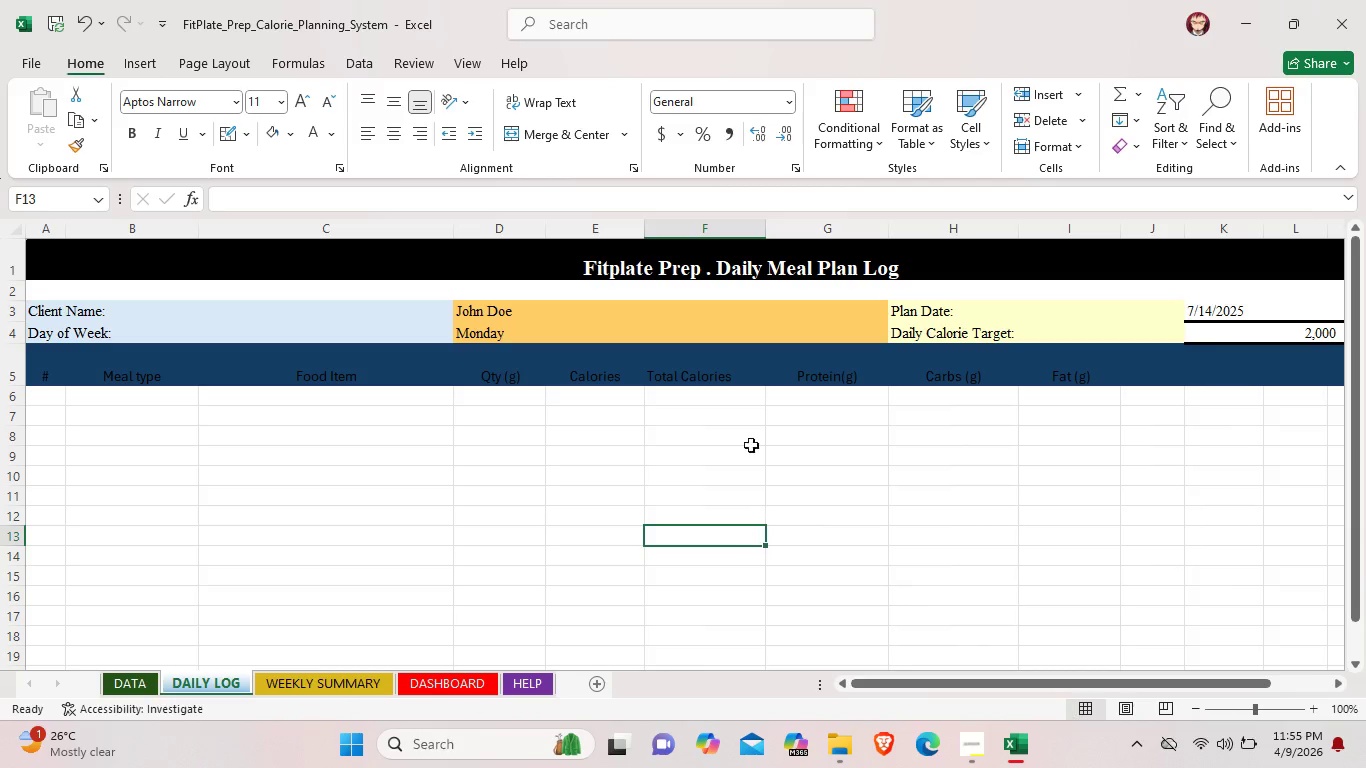 
left_click([728, 365])
 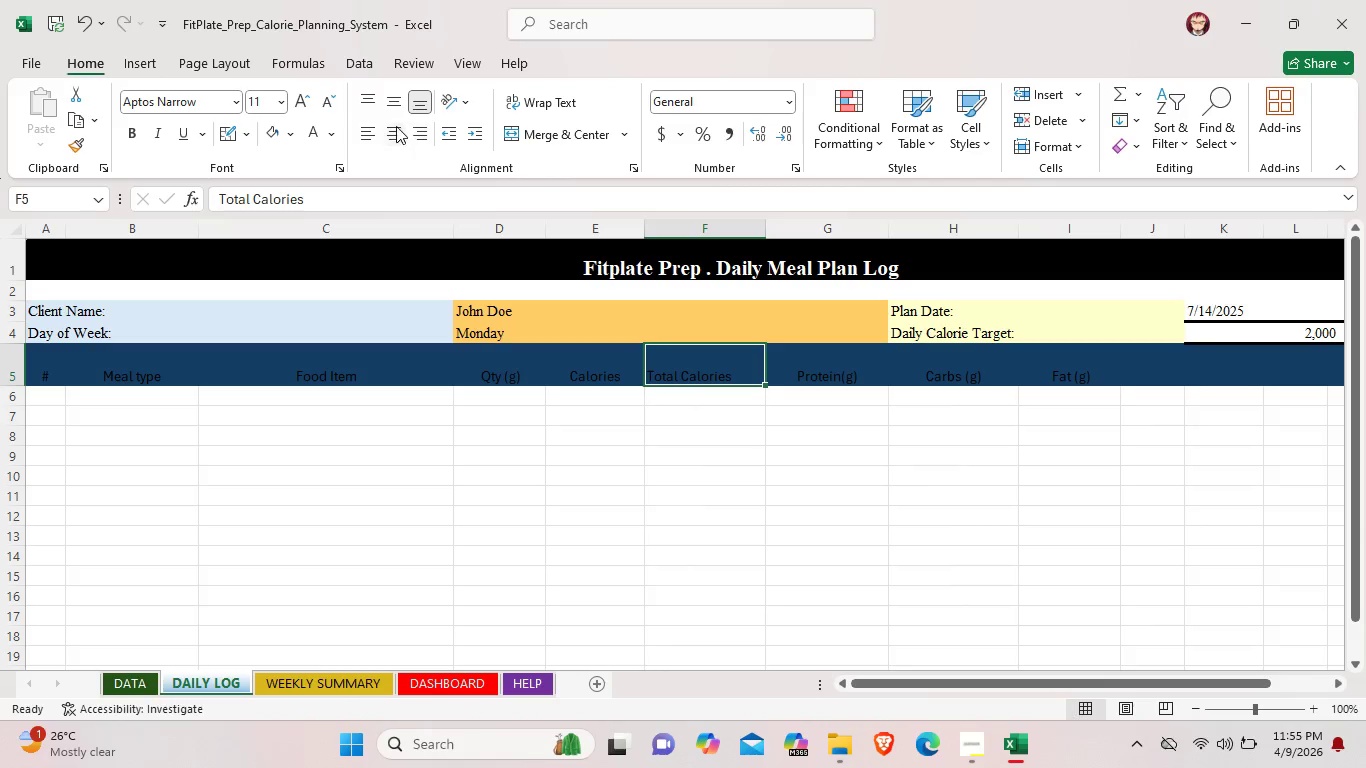 
left_click([394, 126])
 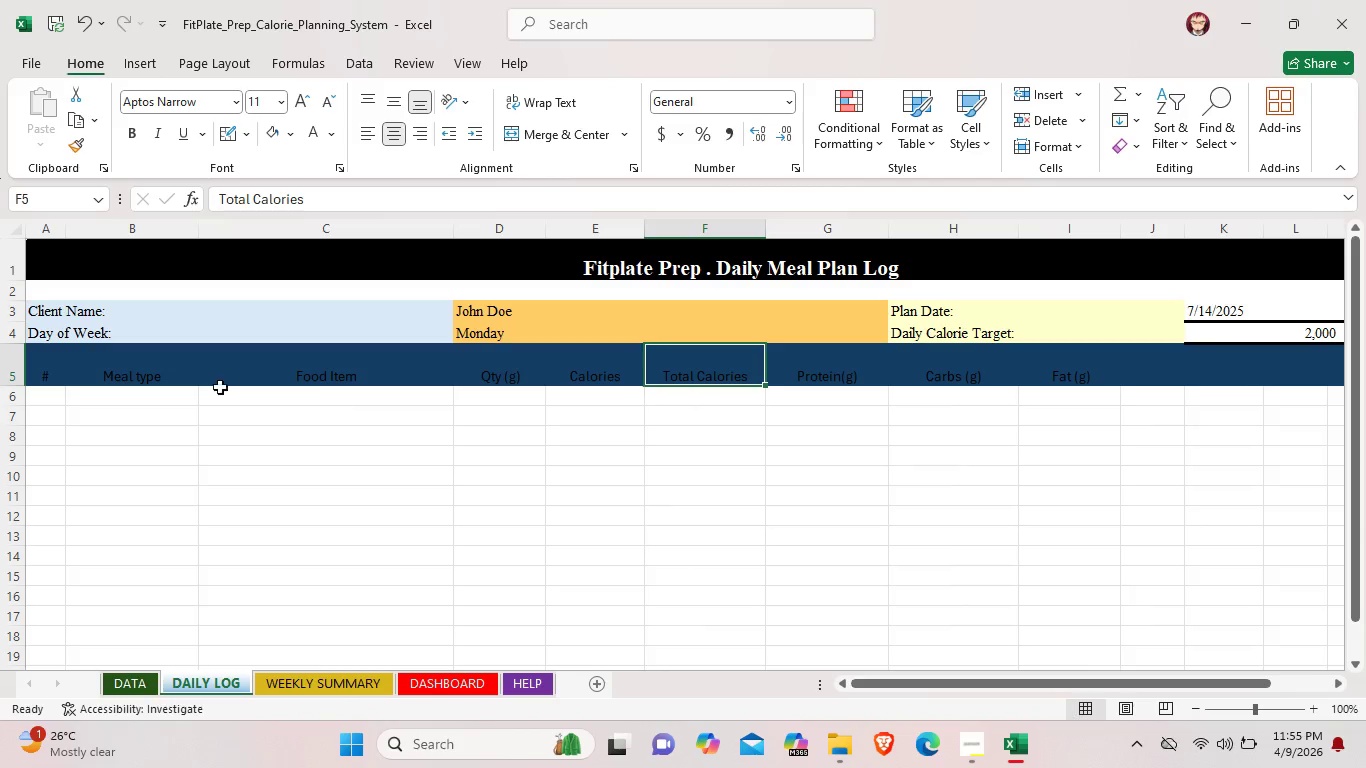 
double_click([147, 373])
 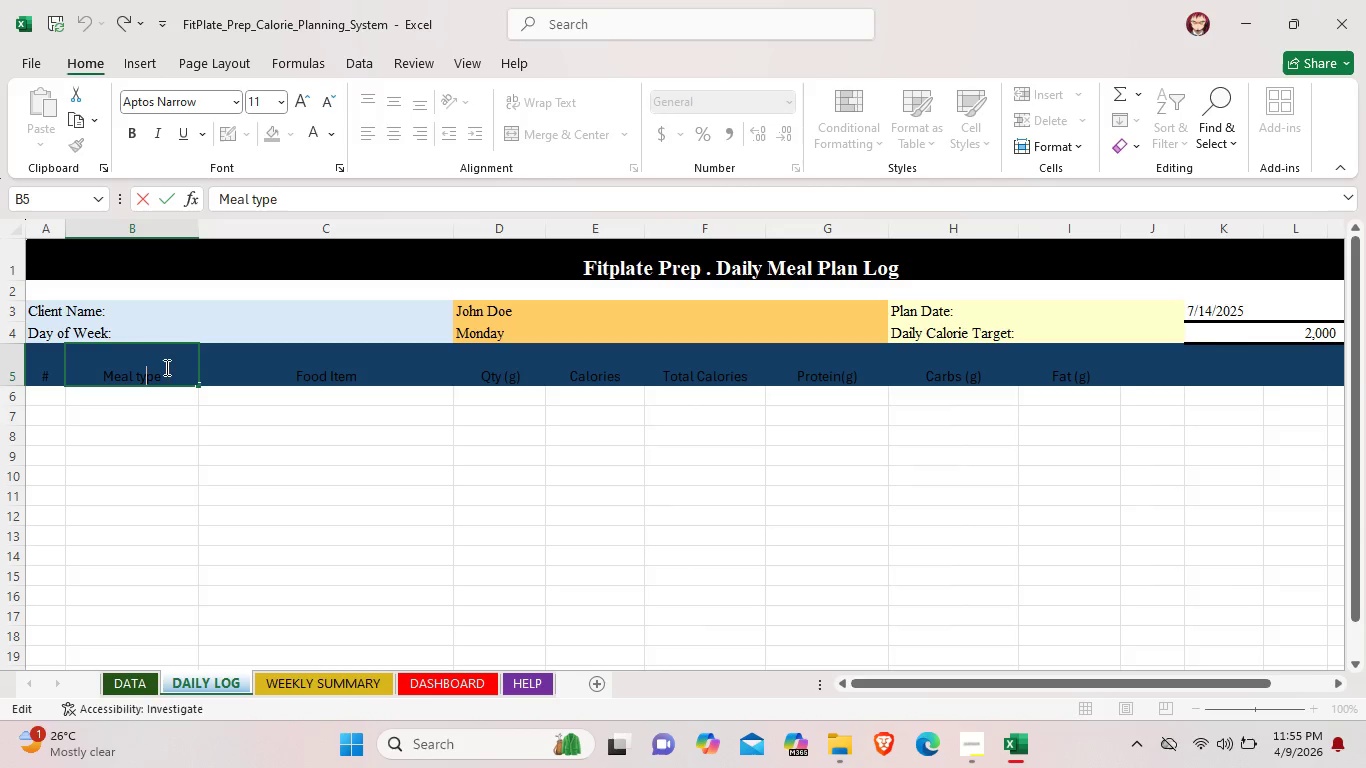 
left_click([170, 371])
 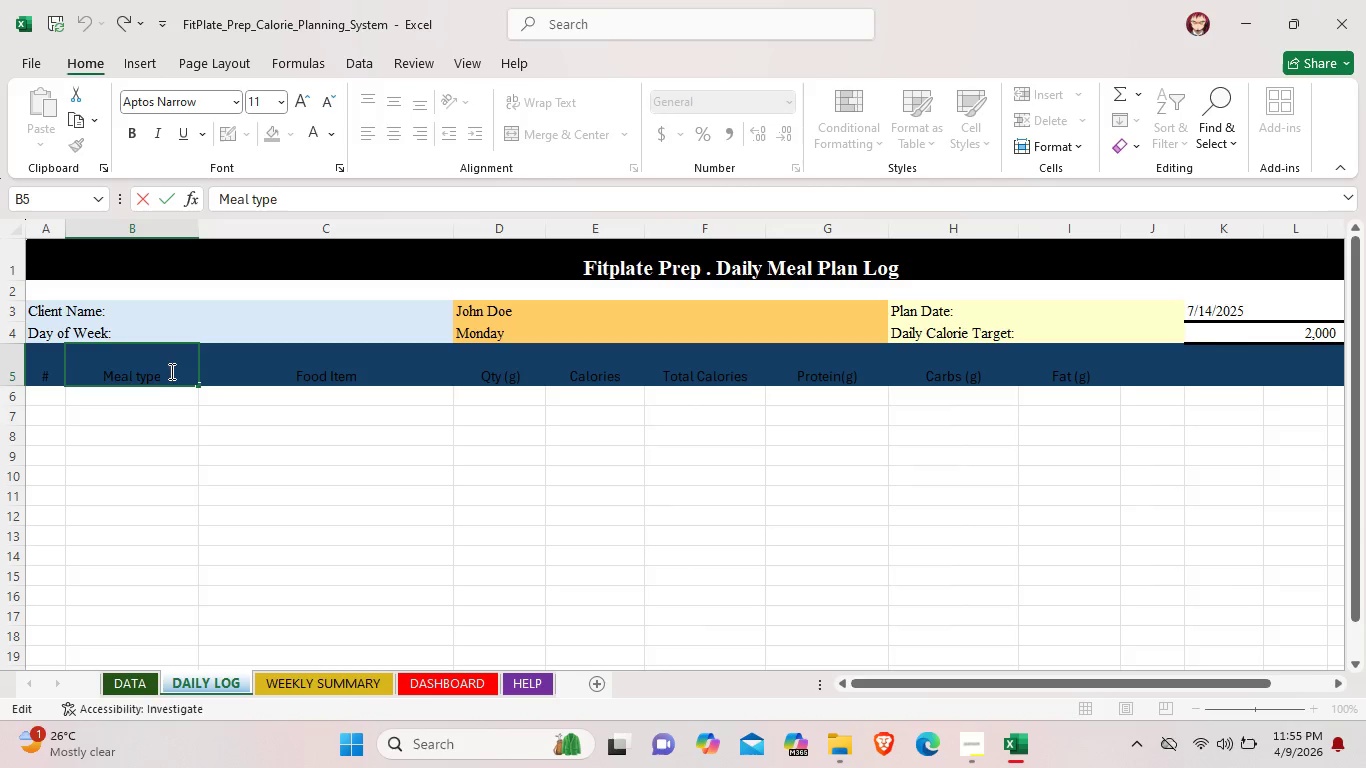 
left_click_drag(start_coordinate=[170, 371], to_coordinate=[103, 360])
 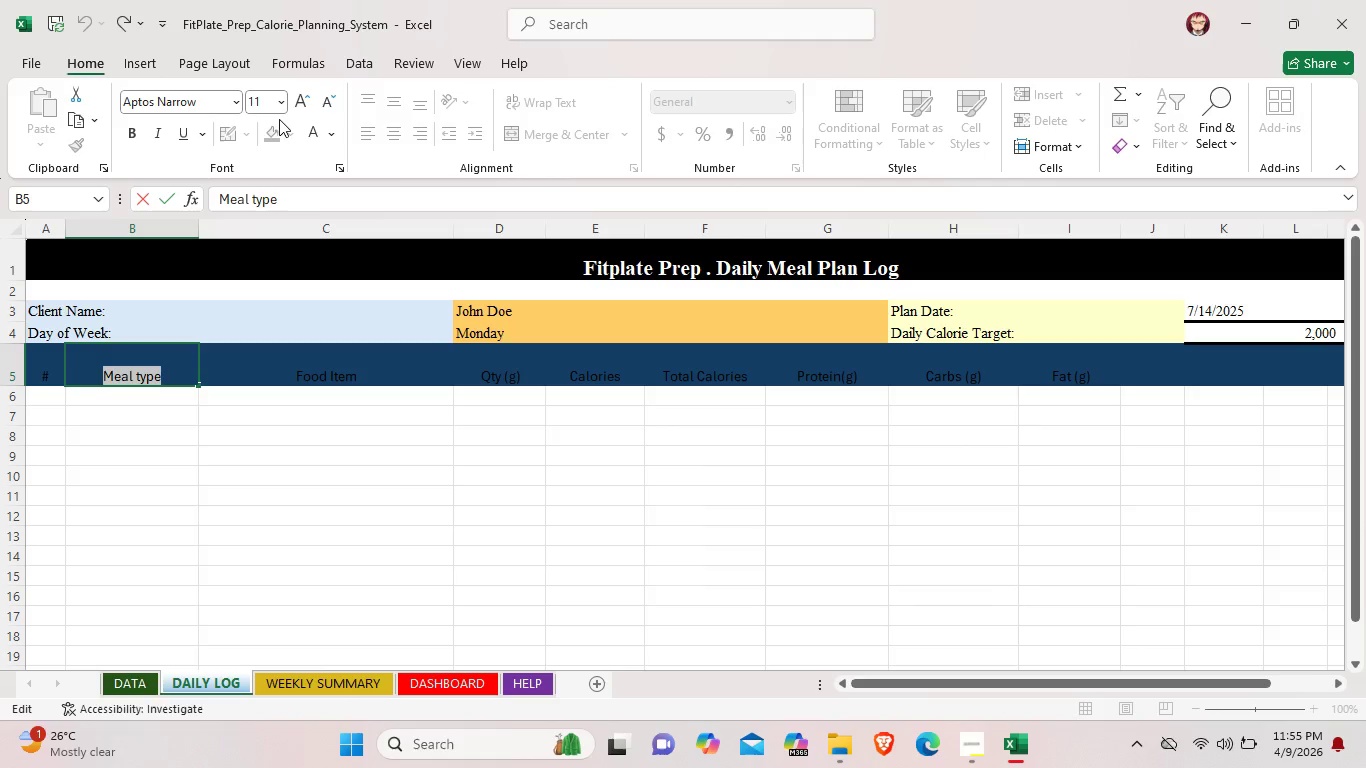 
left_click([312, 135])
 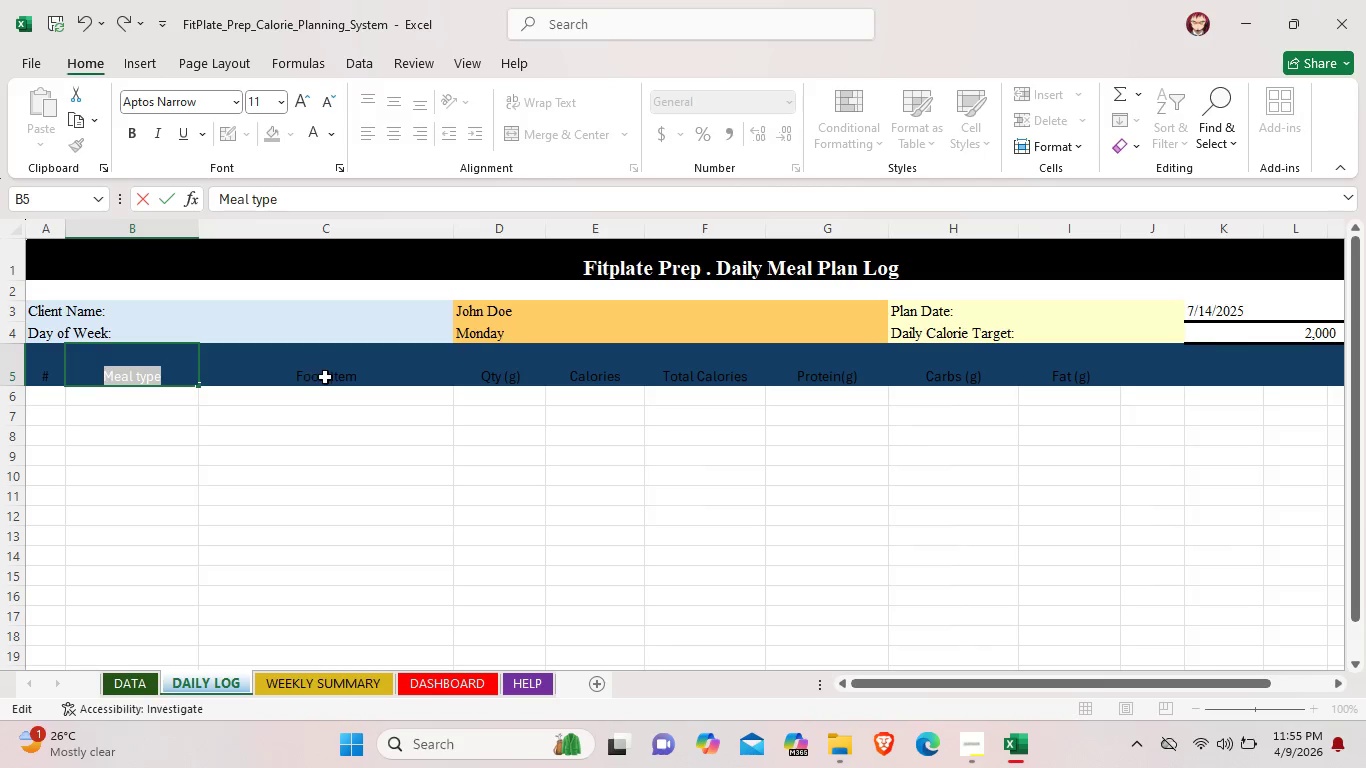 
left_click([326, 378])
 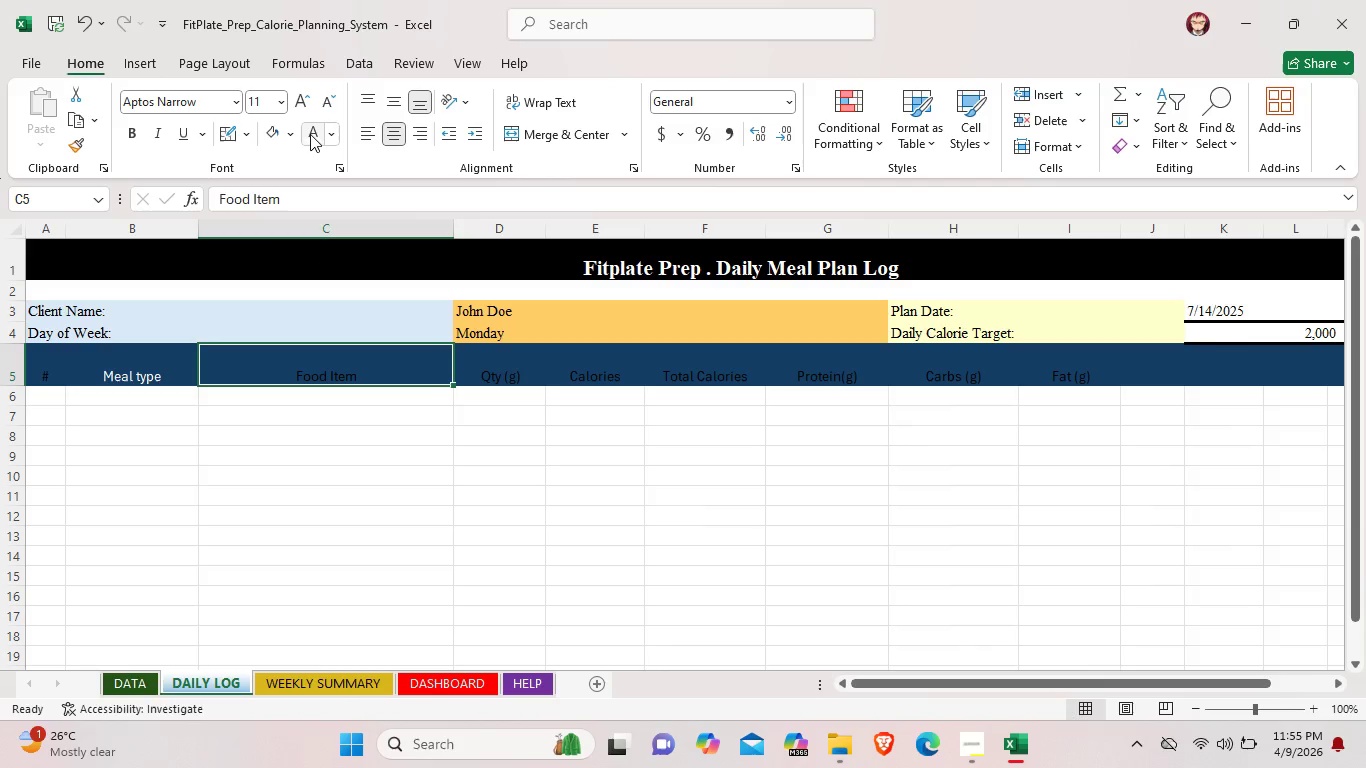 
left_click([311, 134])
 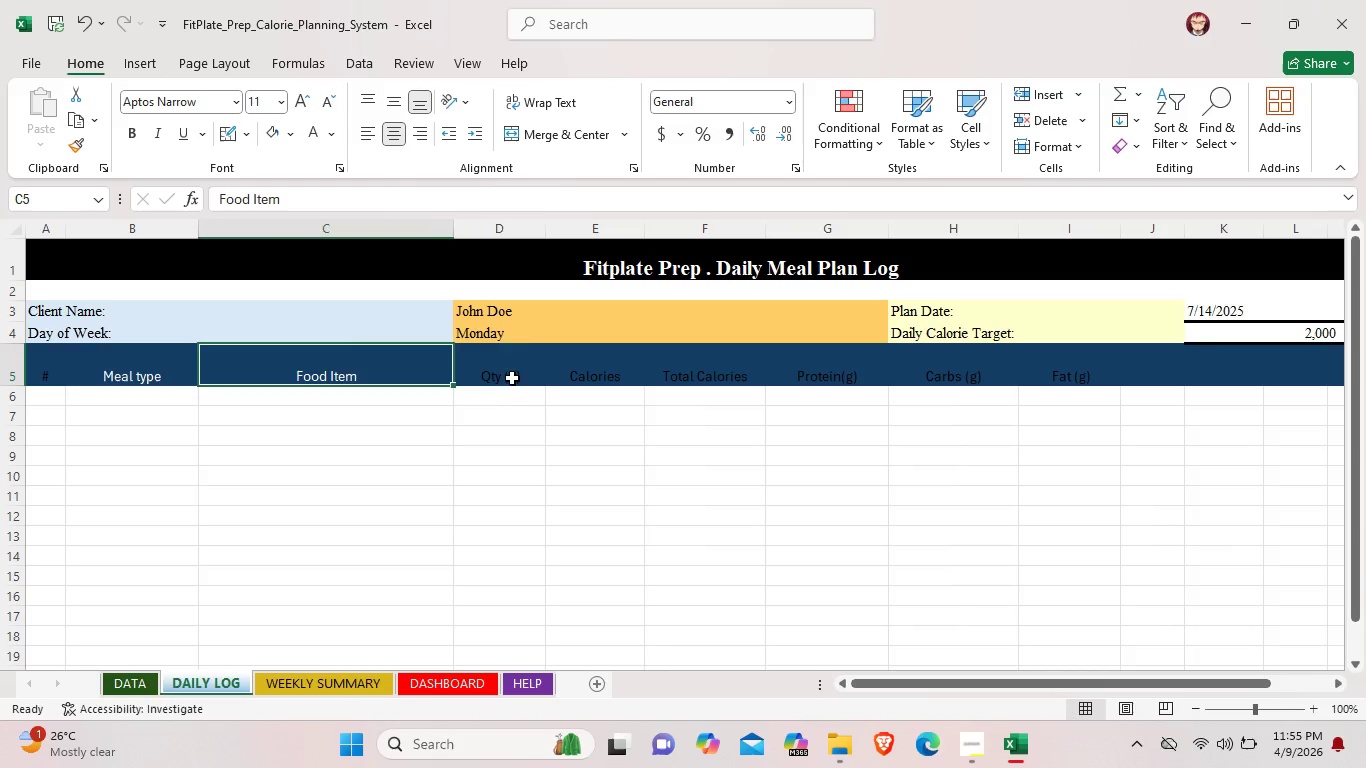 
left_click([511, 379])
 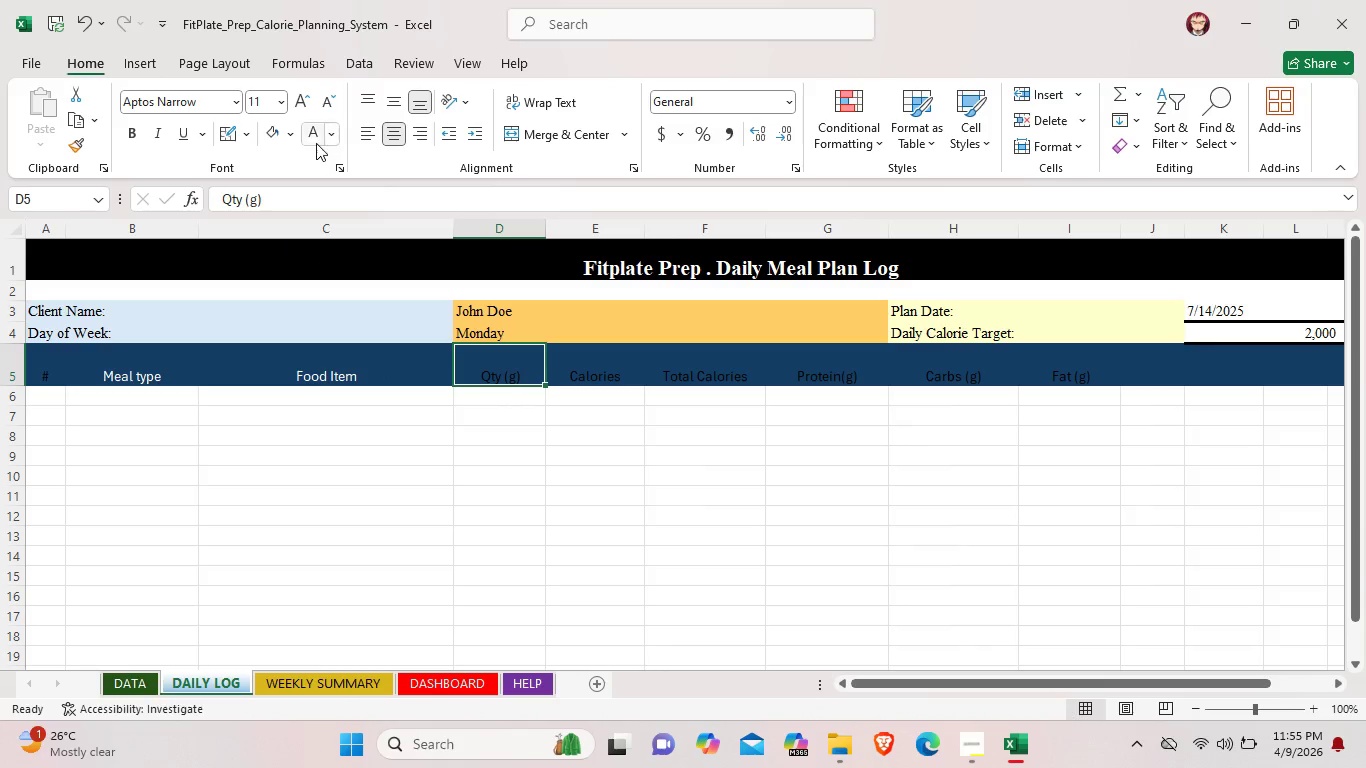 
left_click([315, 139])
 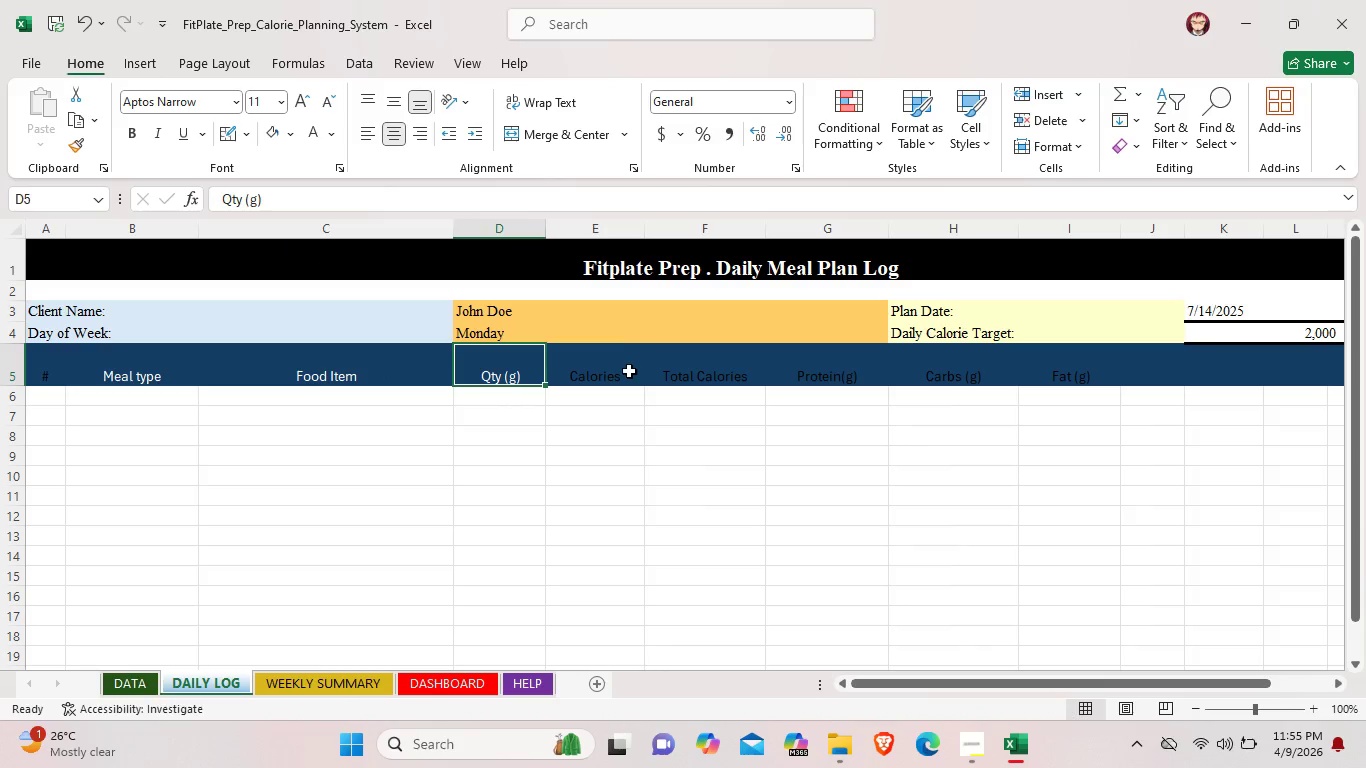 
left_click([629, 371])
 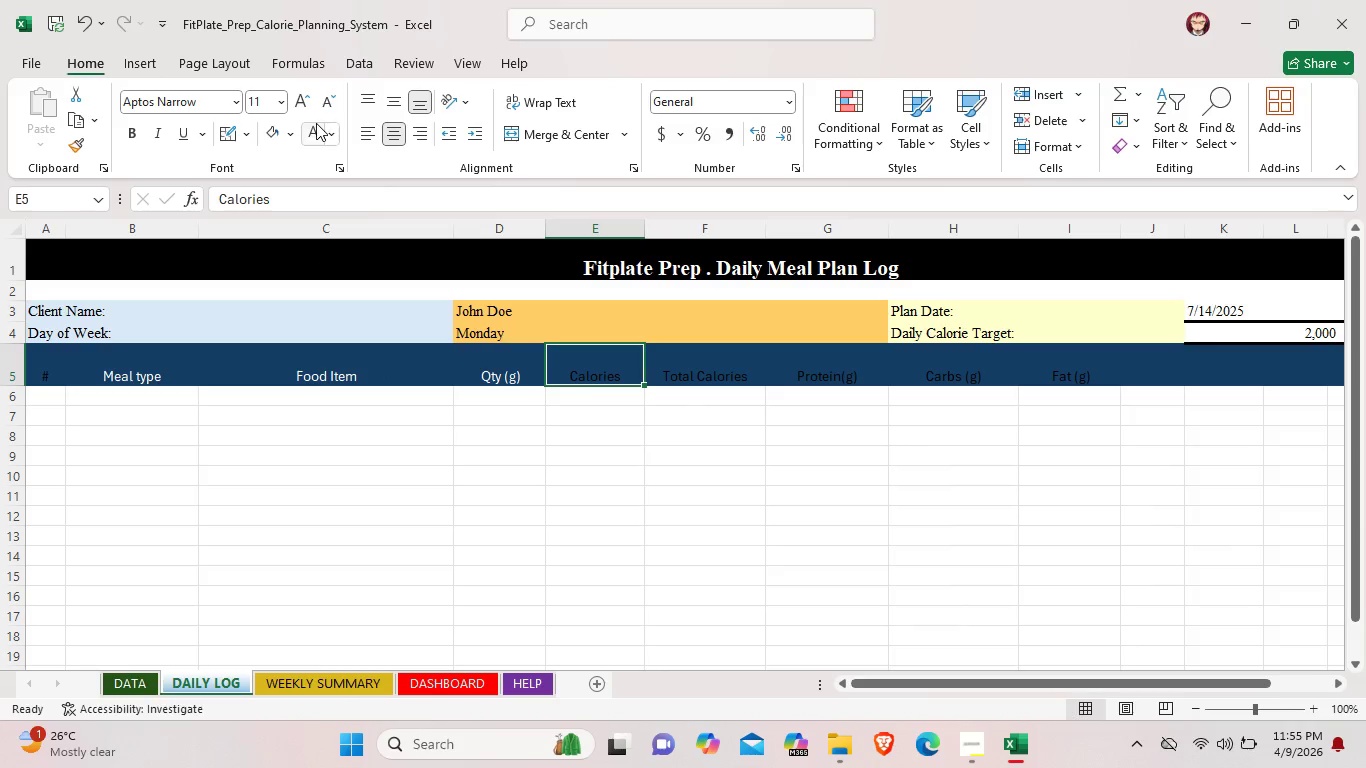 
left_click([316, 123])
 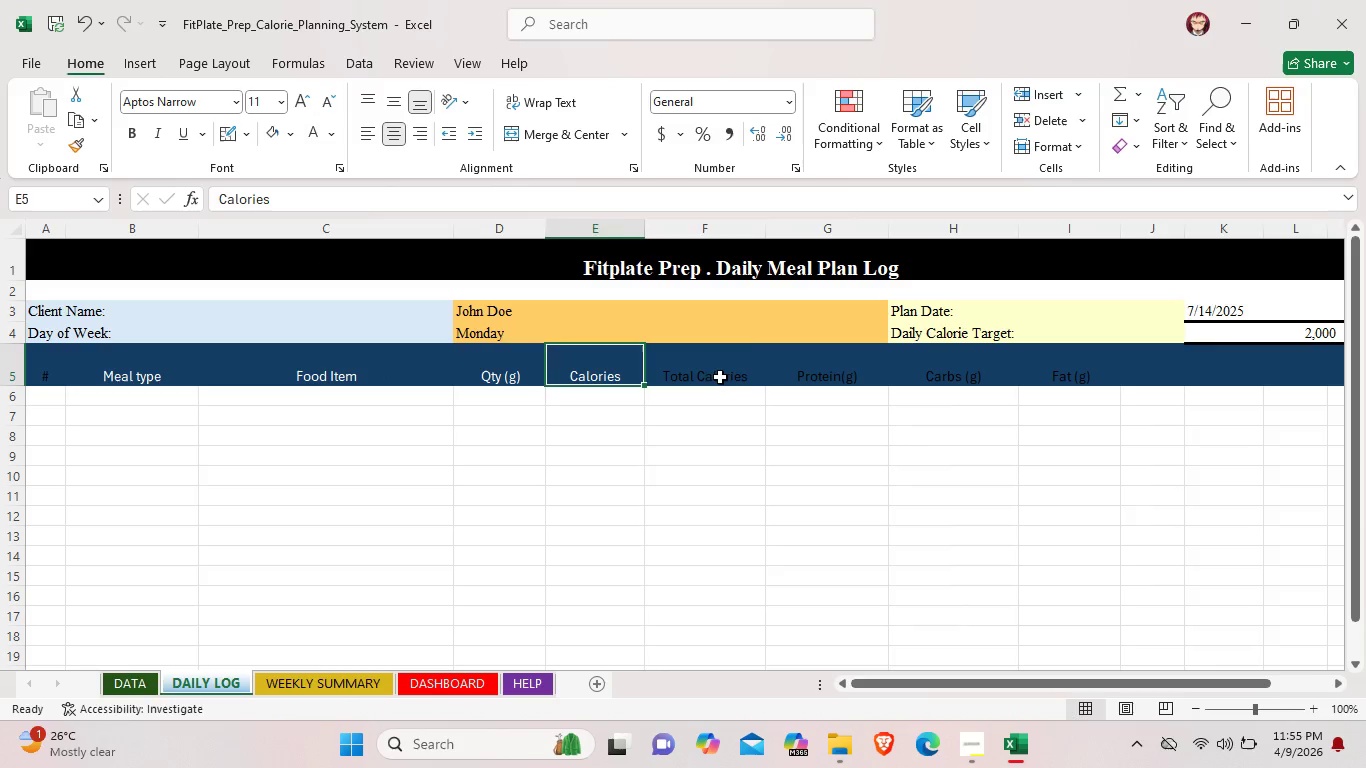 
left_click([720, 380])
 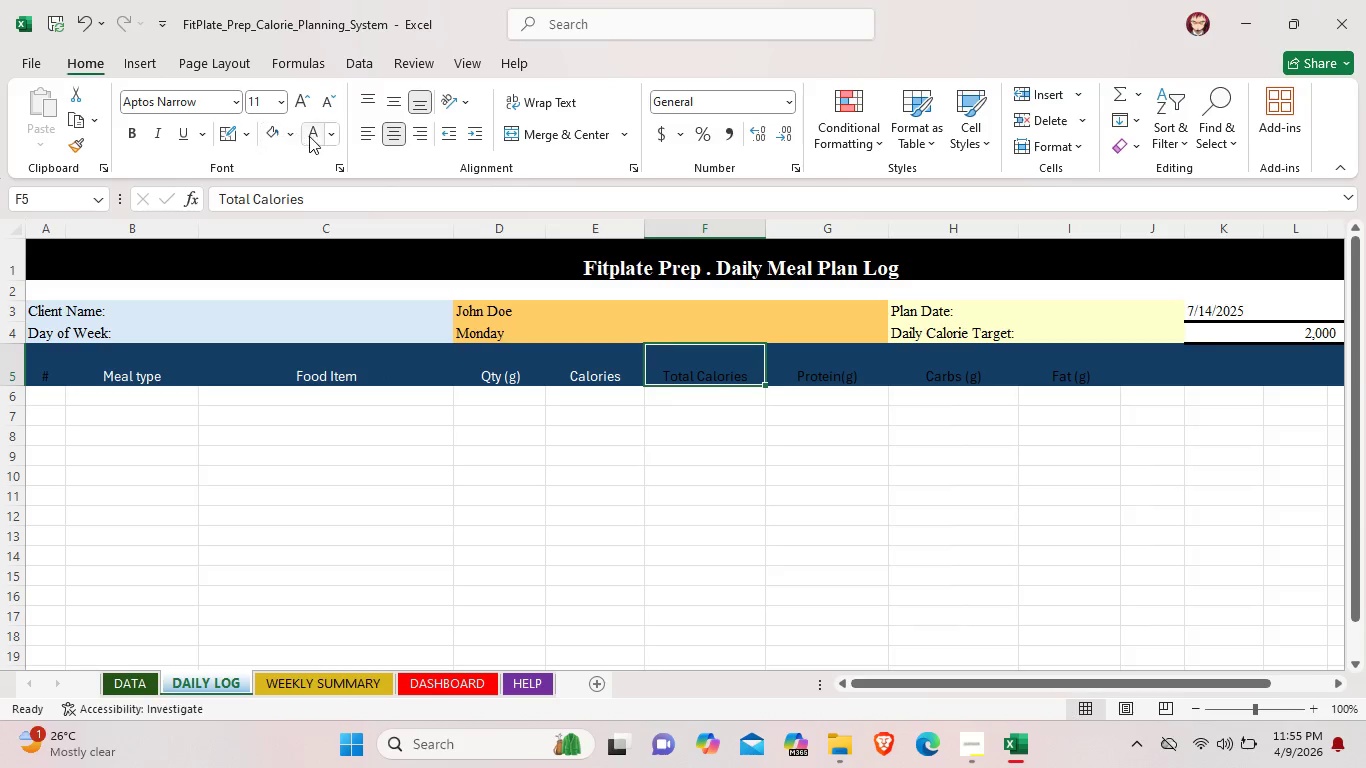 
left_click([311, 136])
 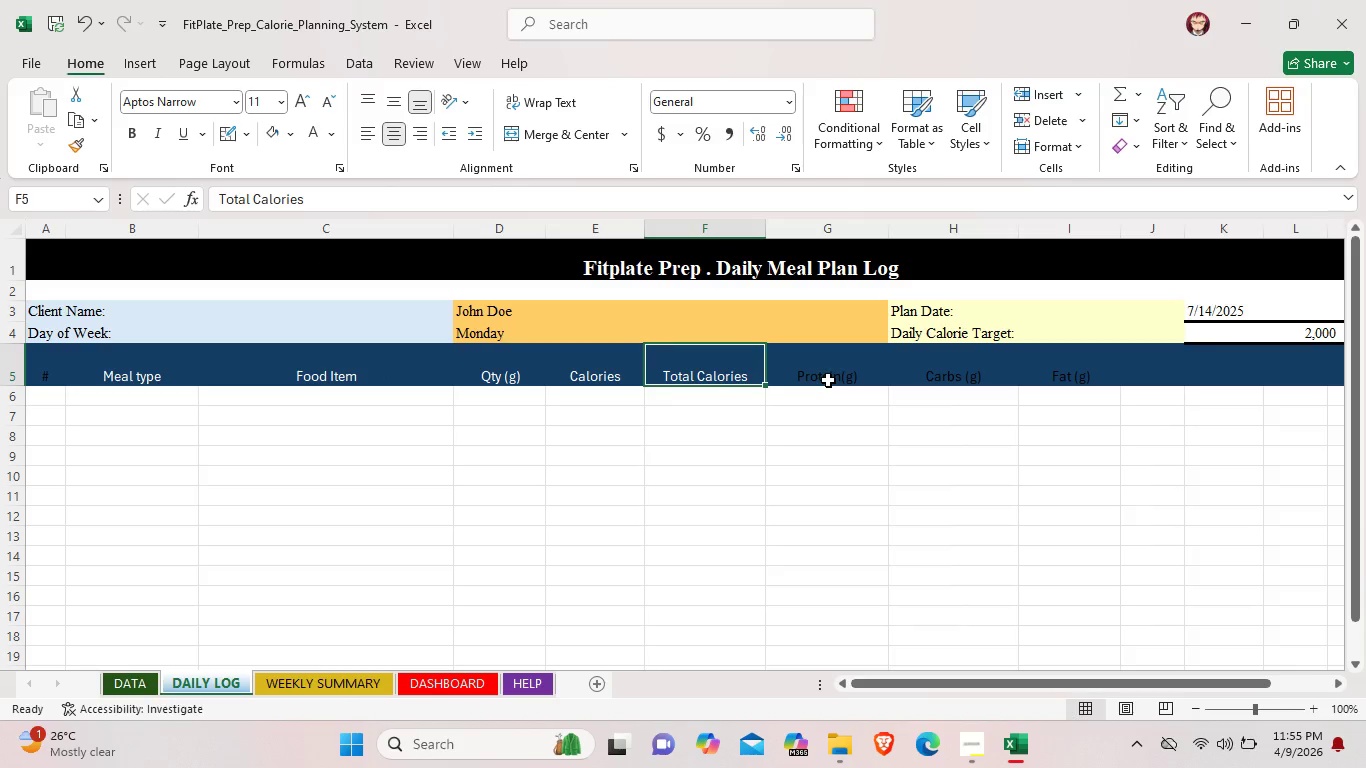 
left_click([828, 380])
 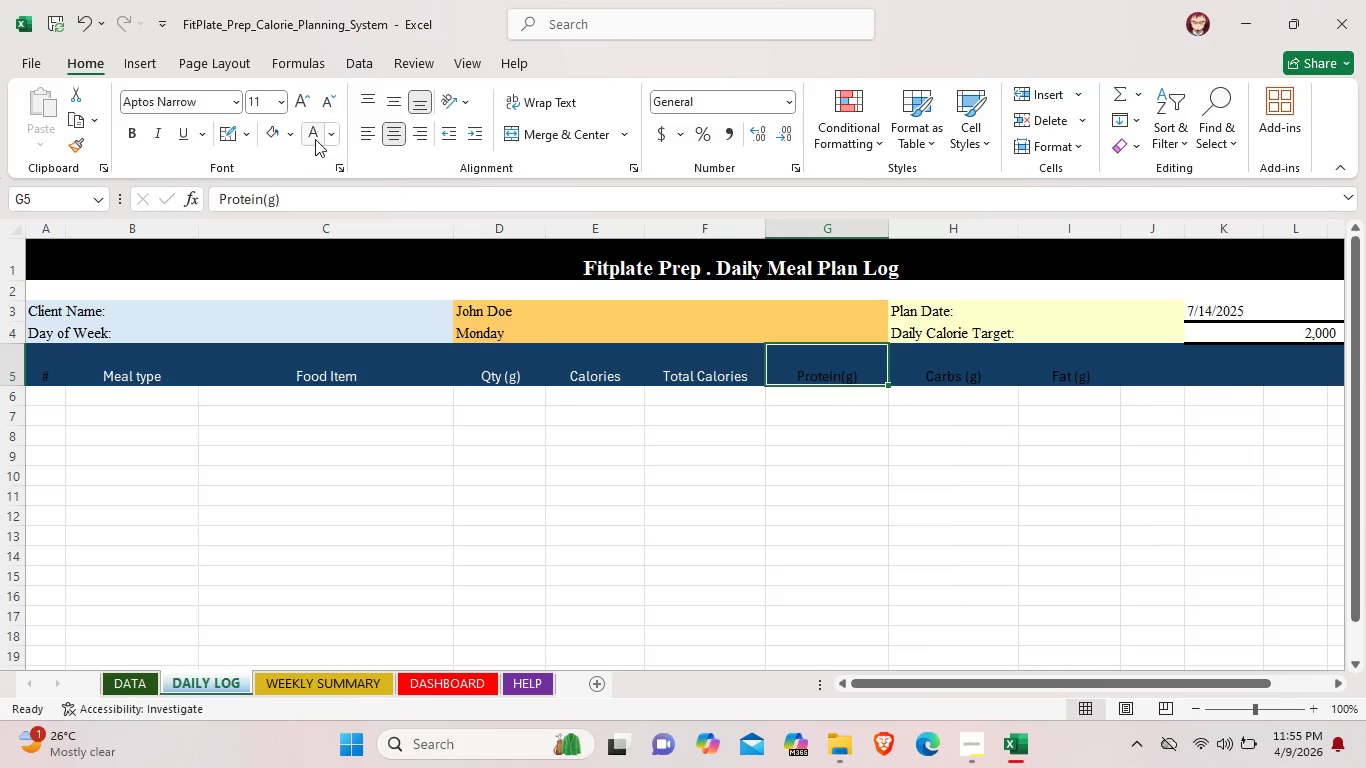 
left_click([313, 138])
 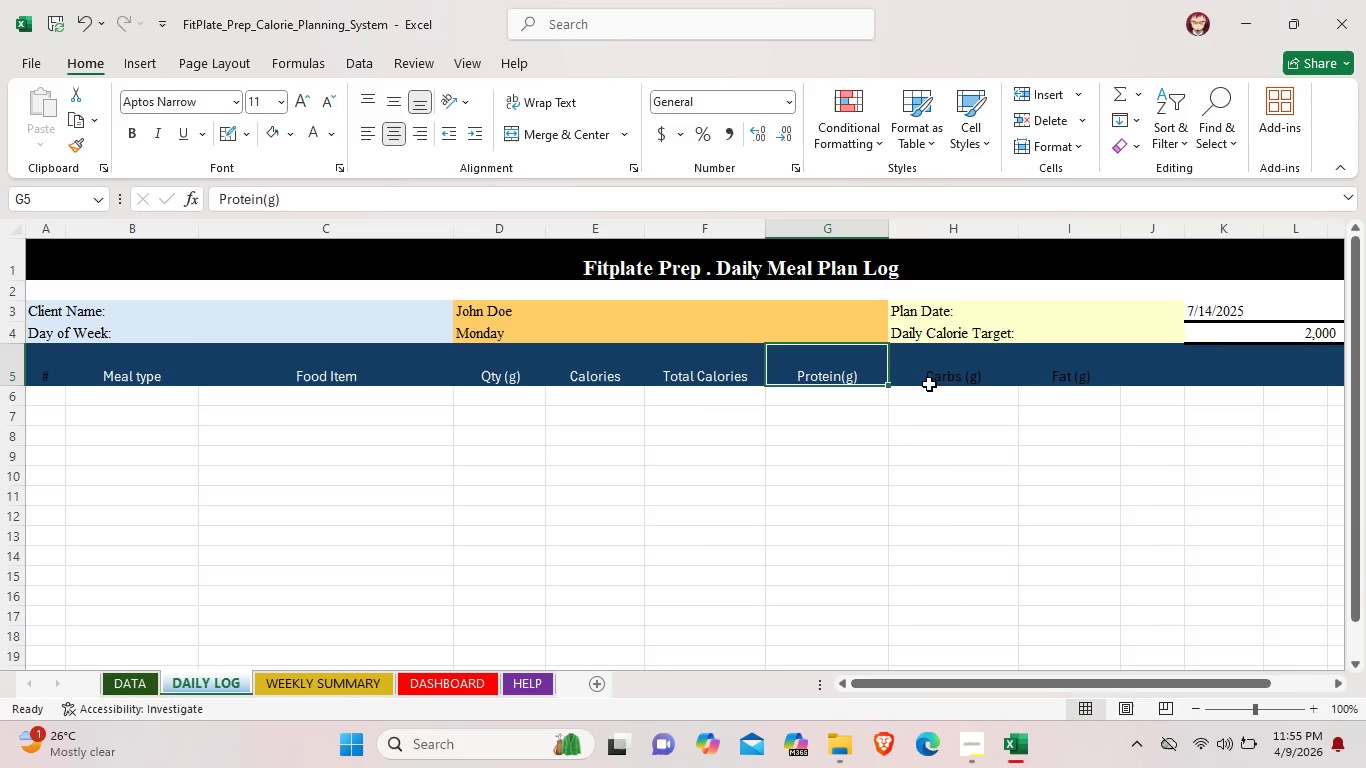 
left_click([940, 373])
 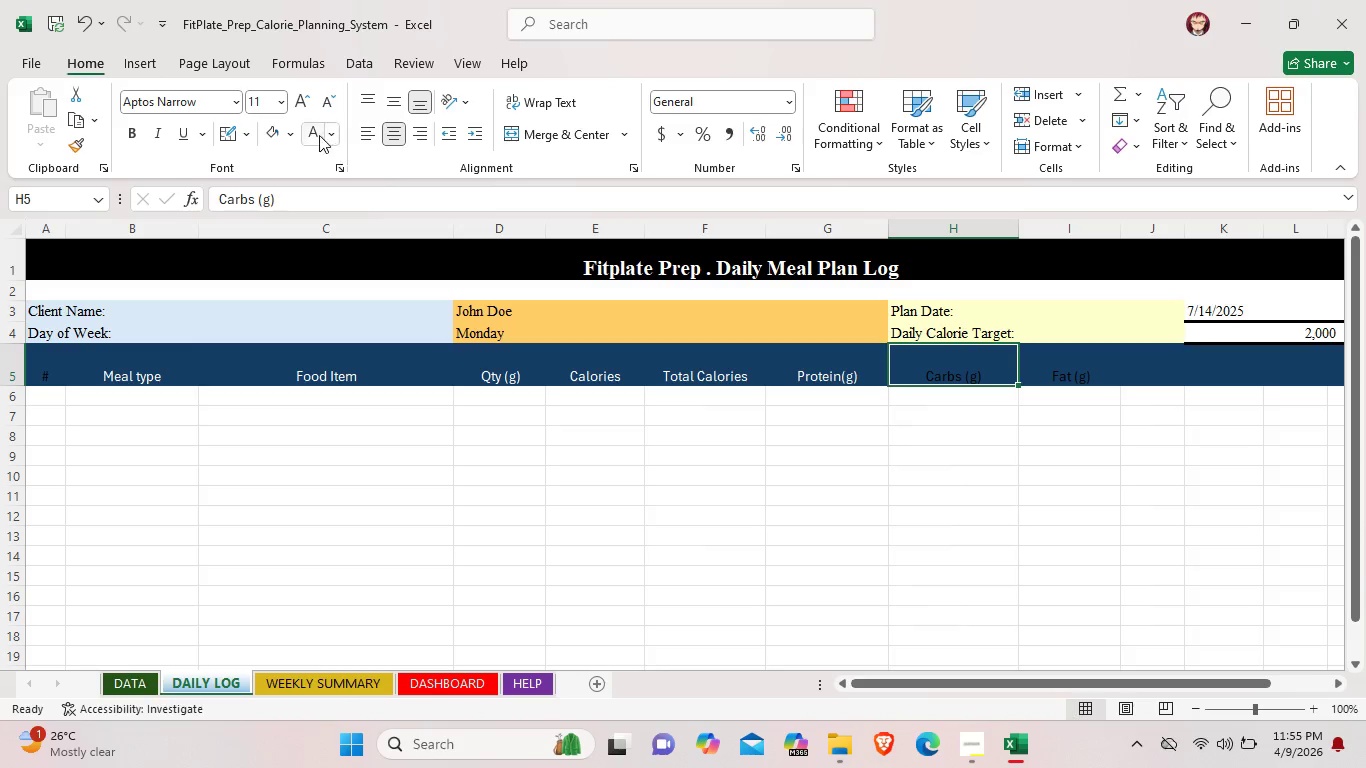 
left_click([315, 133])
 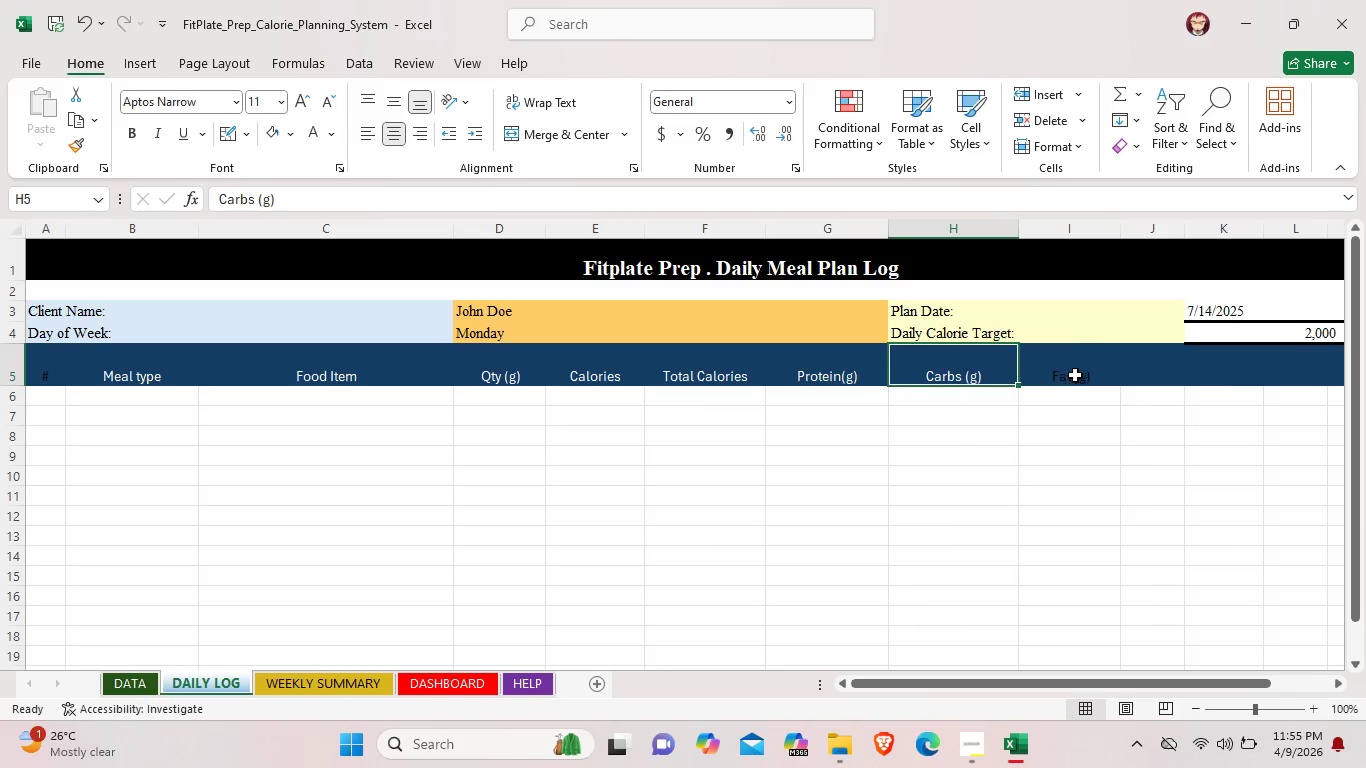 
left_click([1075, 383])
 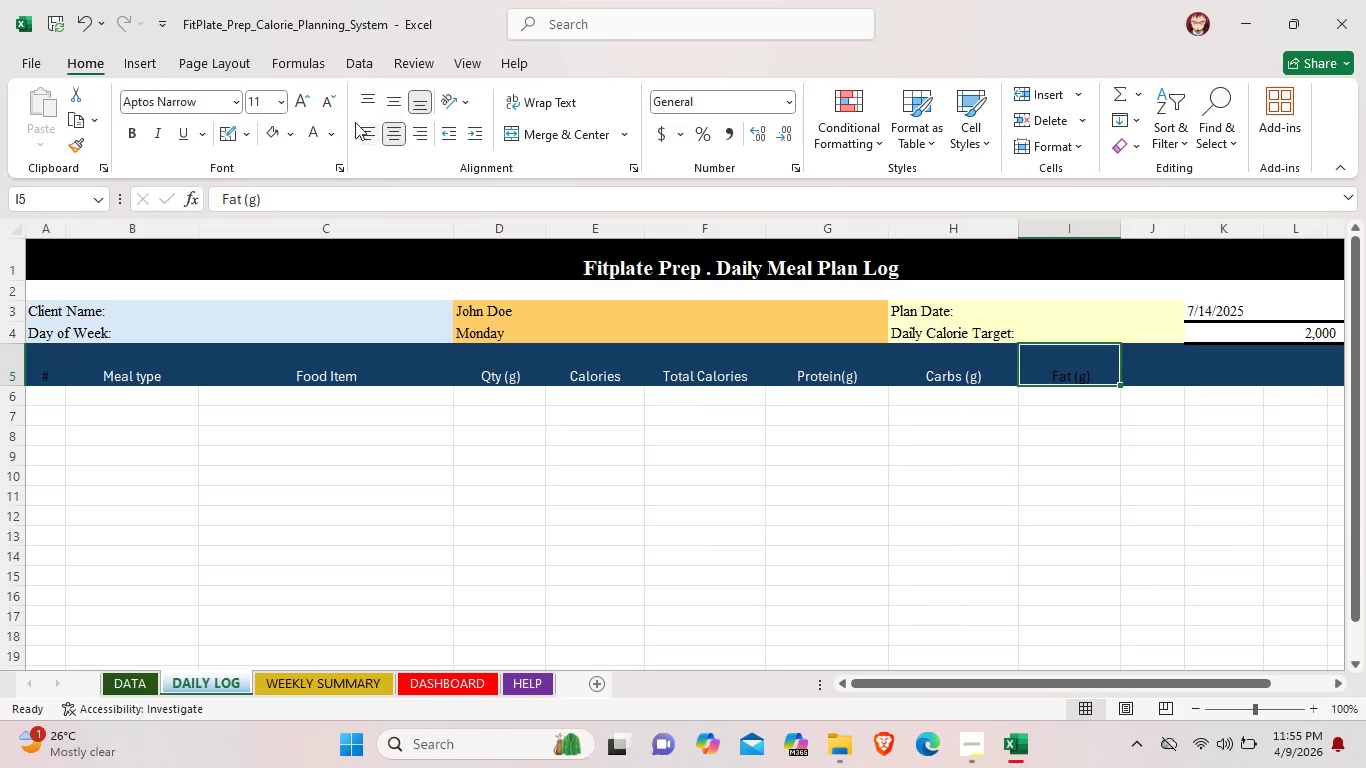 
left_click([315, 124])
 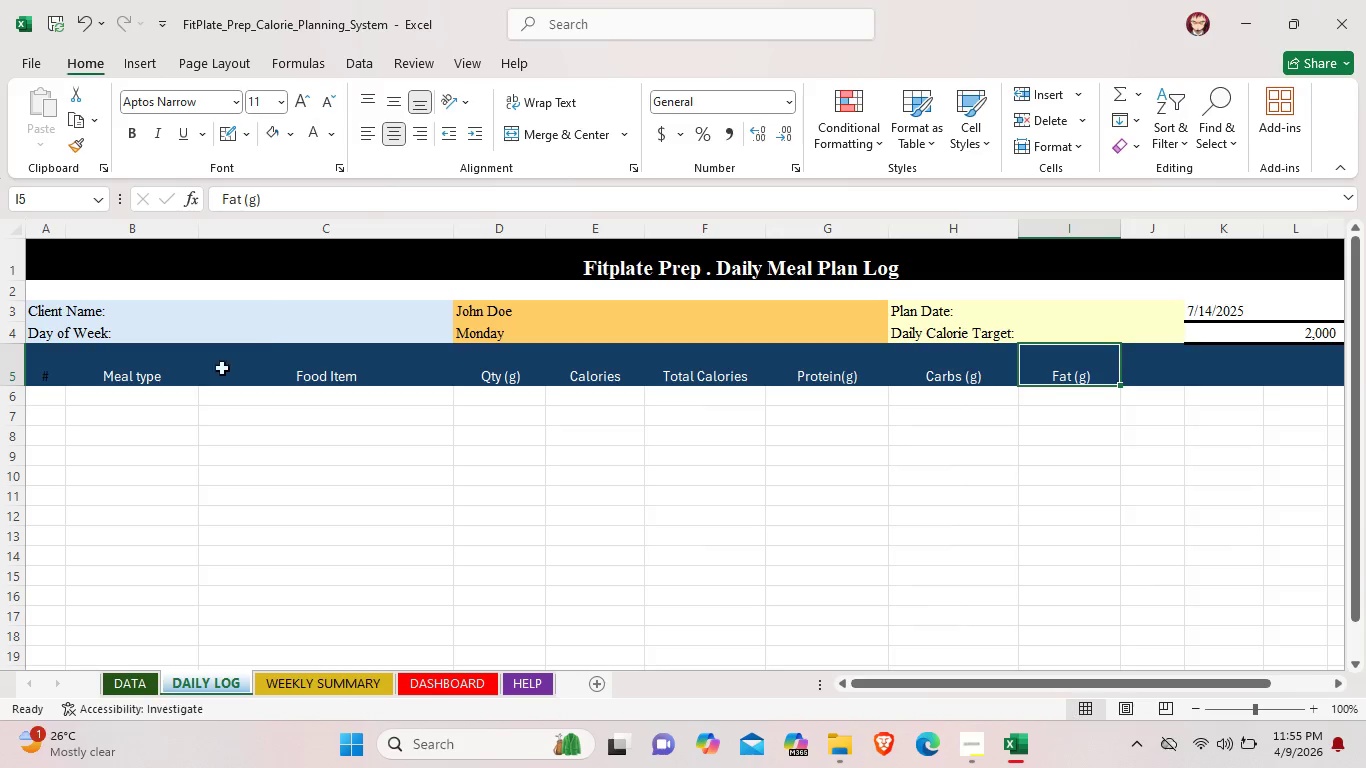 
left_click([49, 373])
 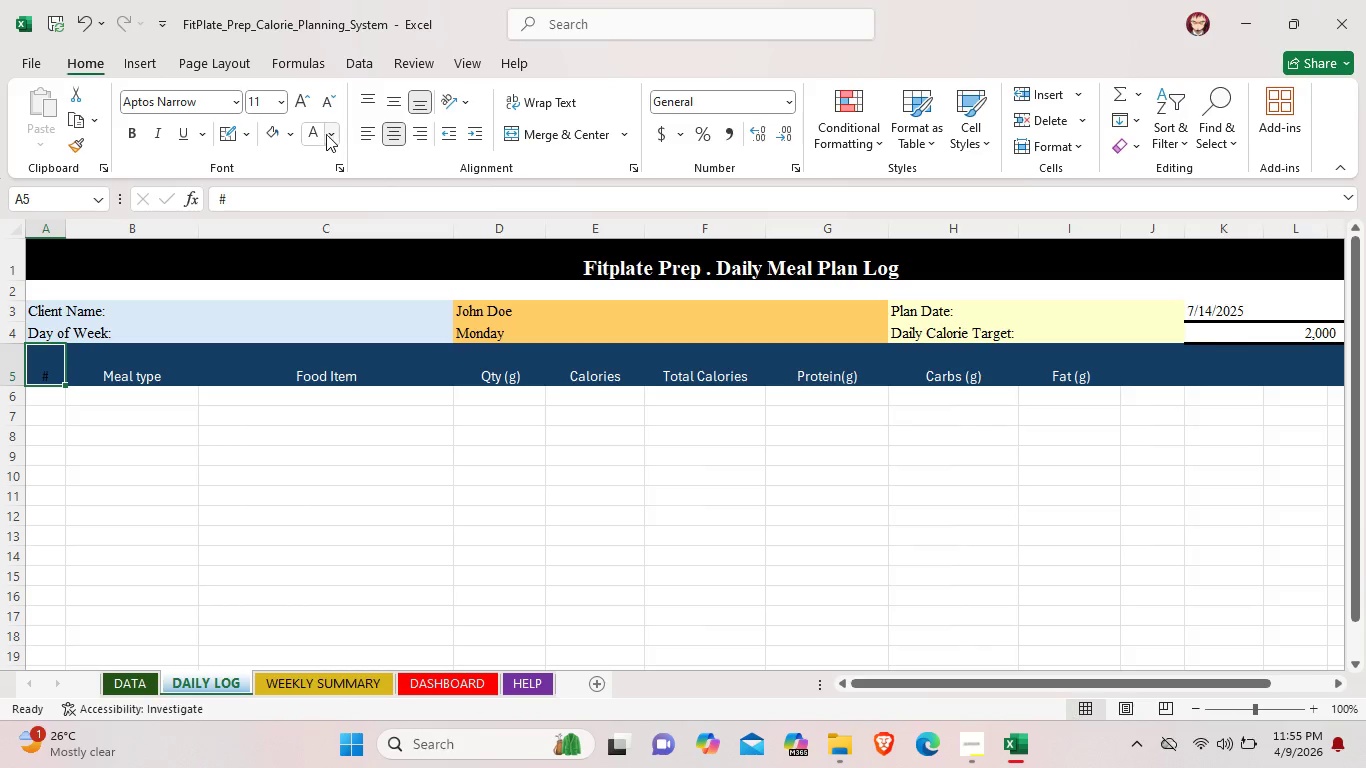 
left_click([321, 133])
 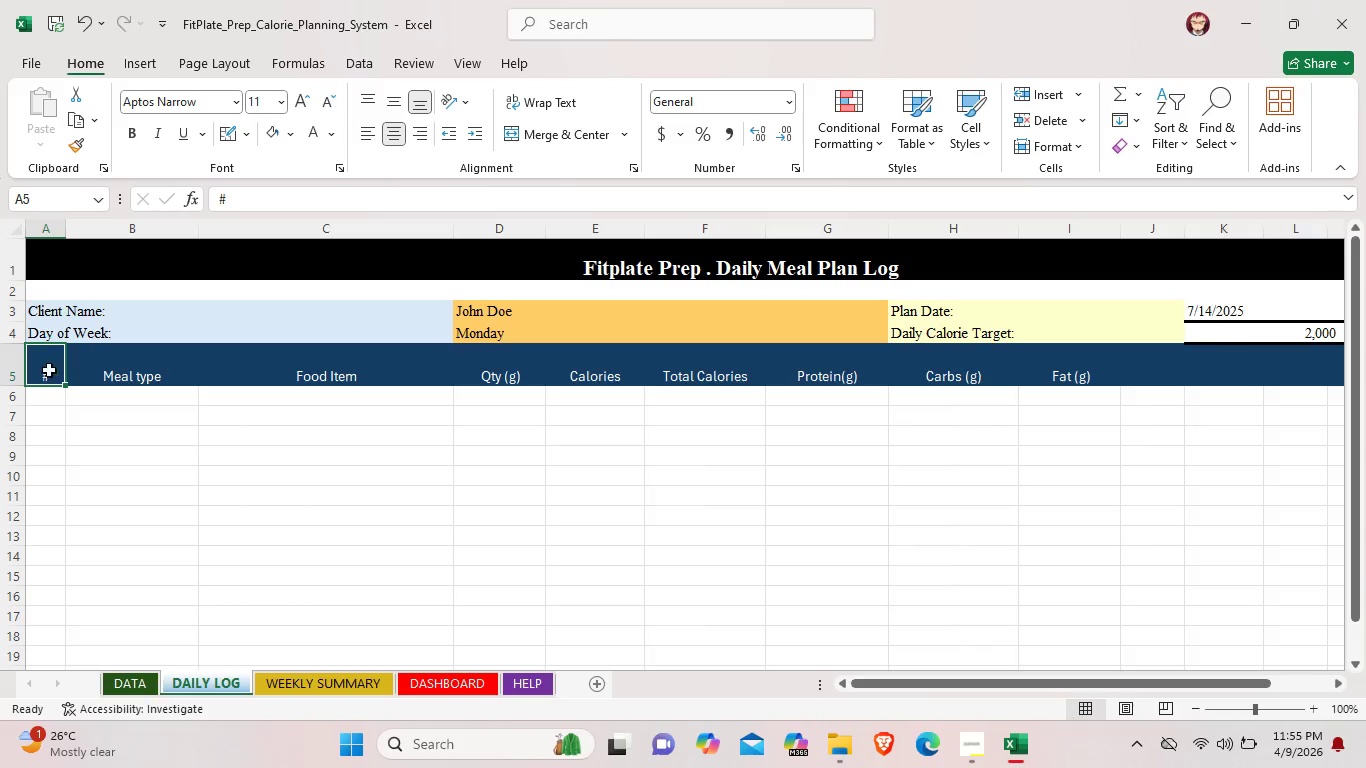 
left_click([48, 370])
 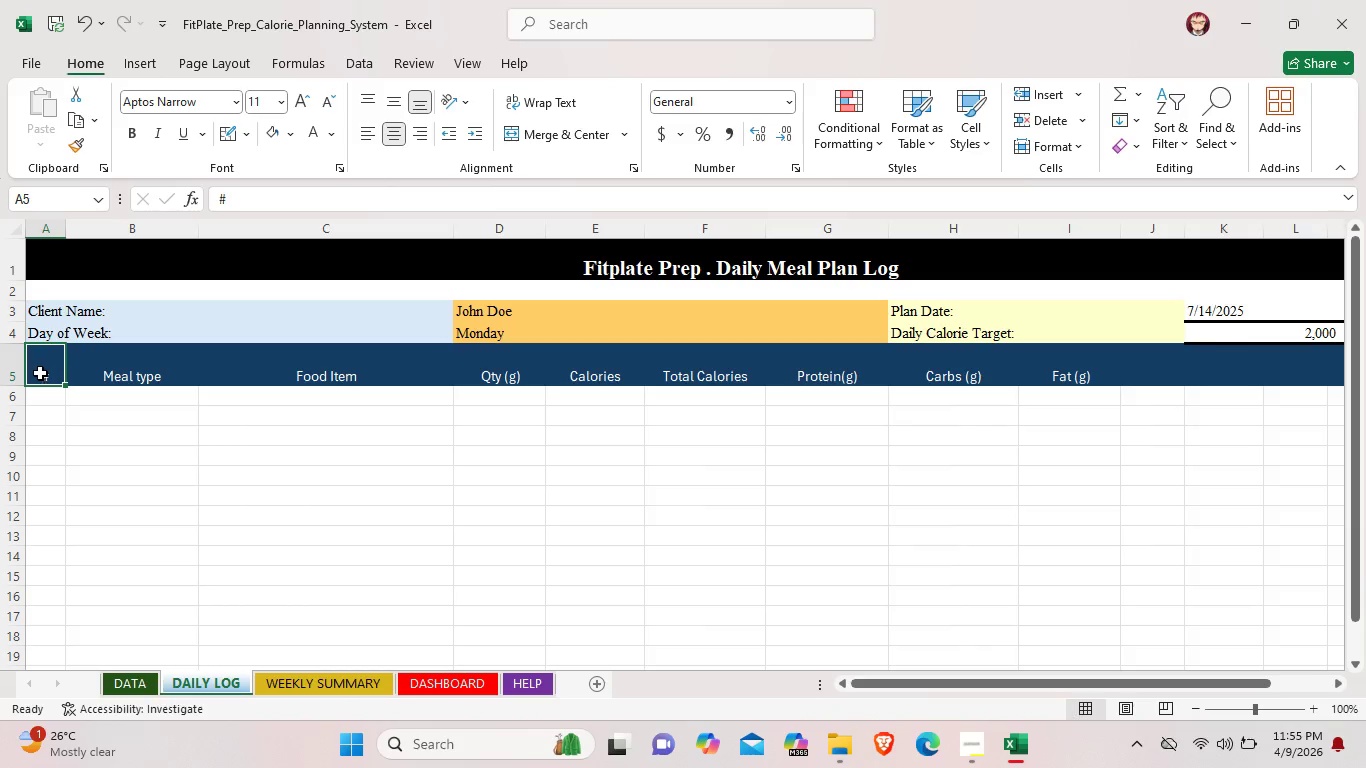 
left_click([40, 373])
 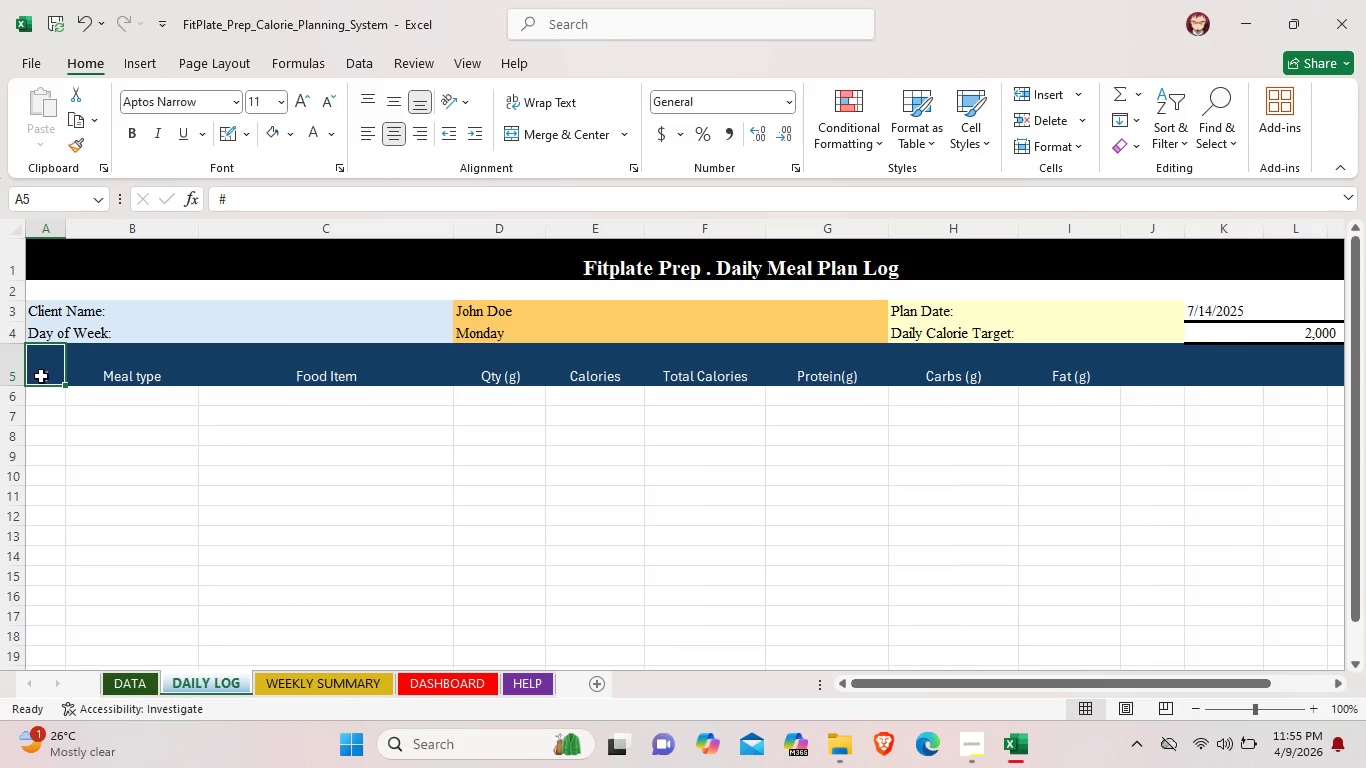 
left_click_drag(start_coordinate=[41, 376], to_coordinate=[1088, 377])
 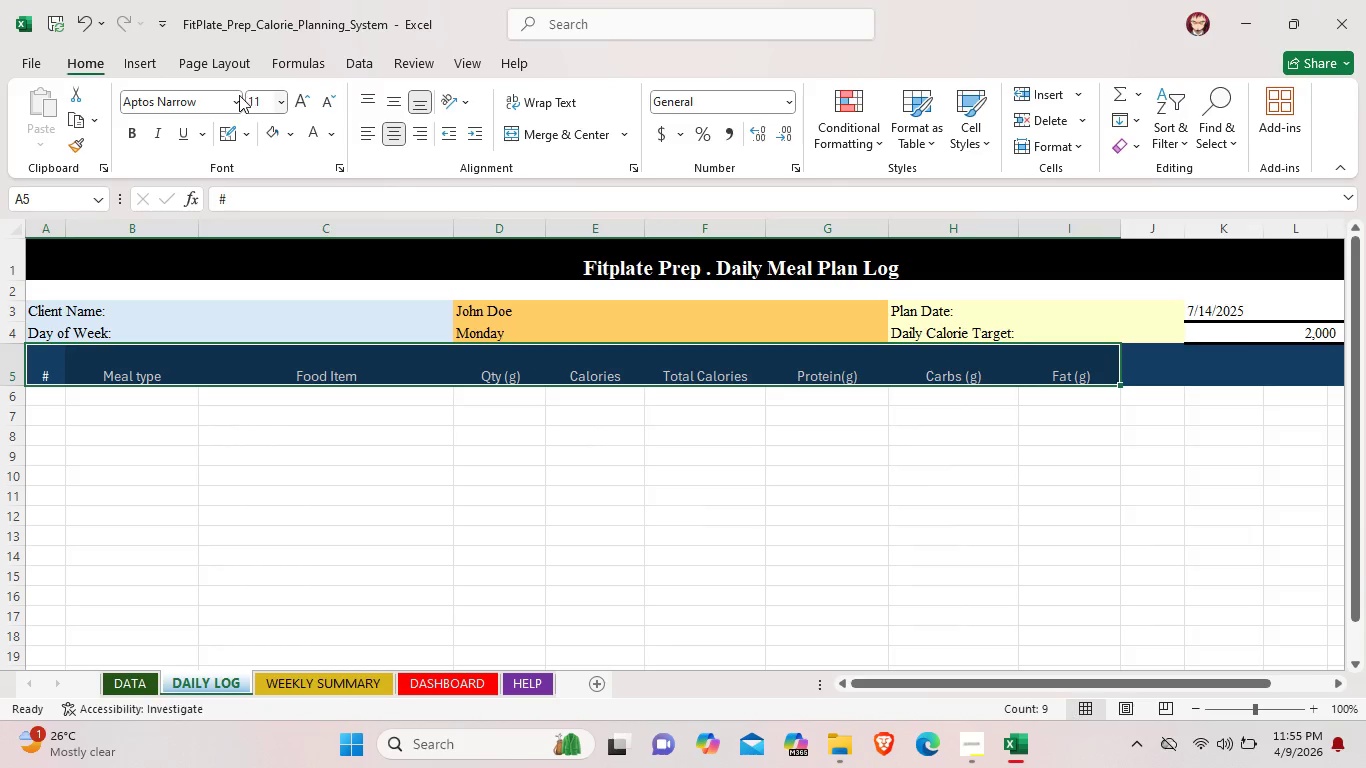 
left_click([238, 95])
 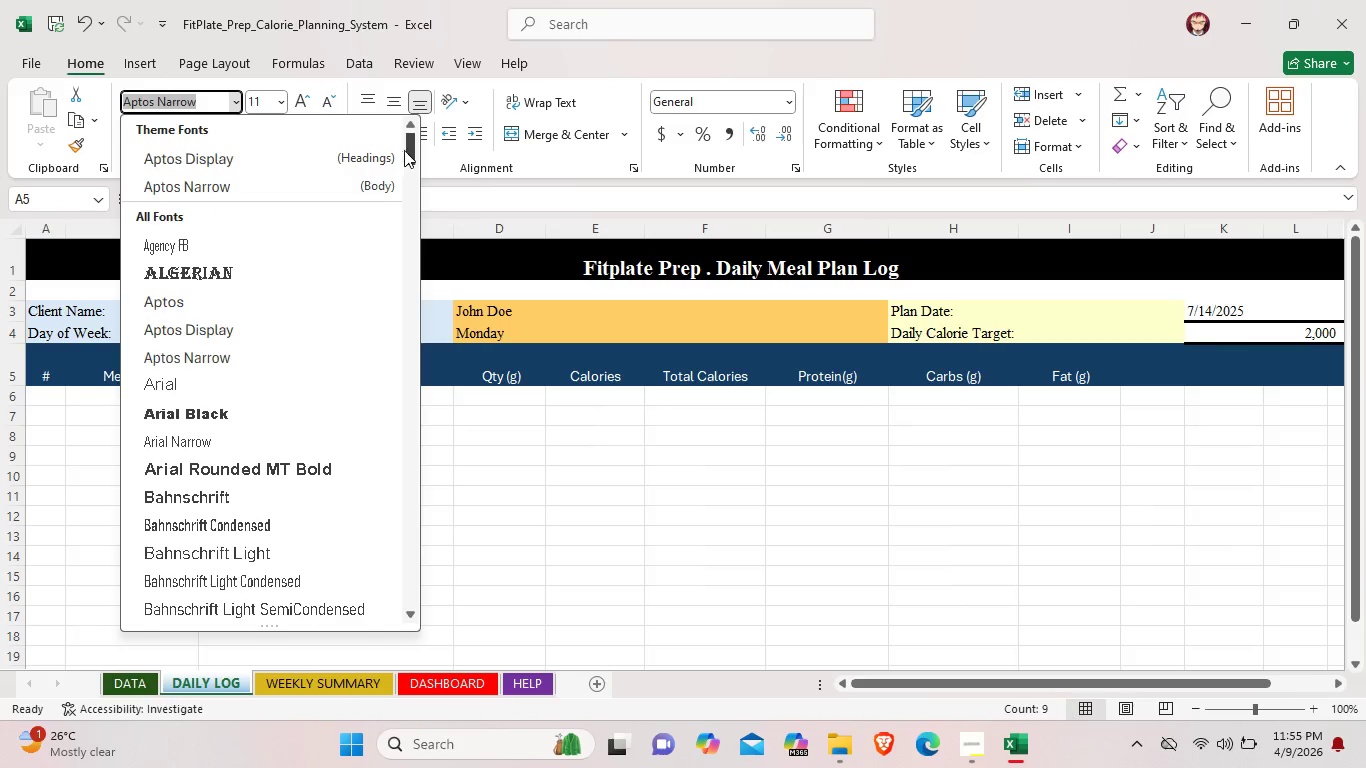 
left_click_drag(start_coordinate=[406, 150], to_coordinate=[436, 567])
 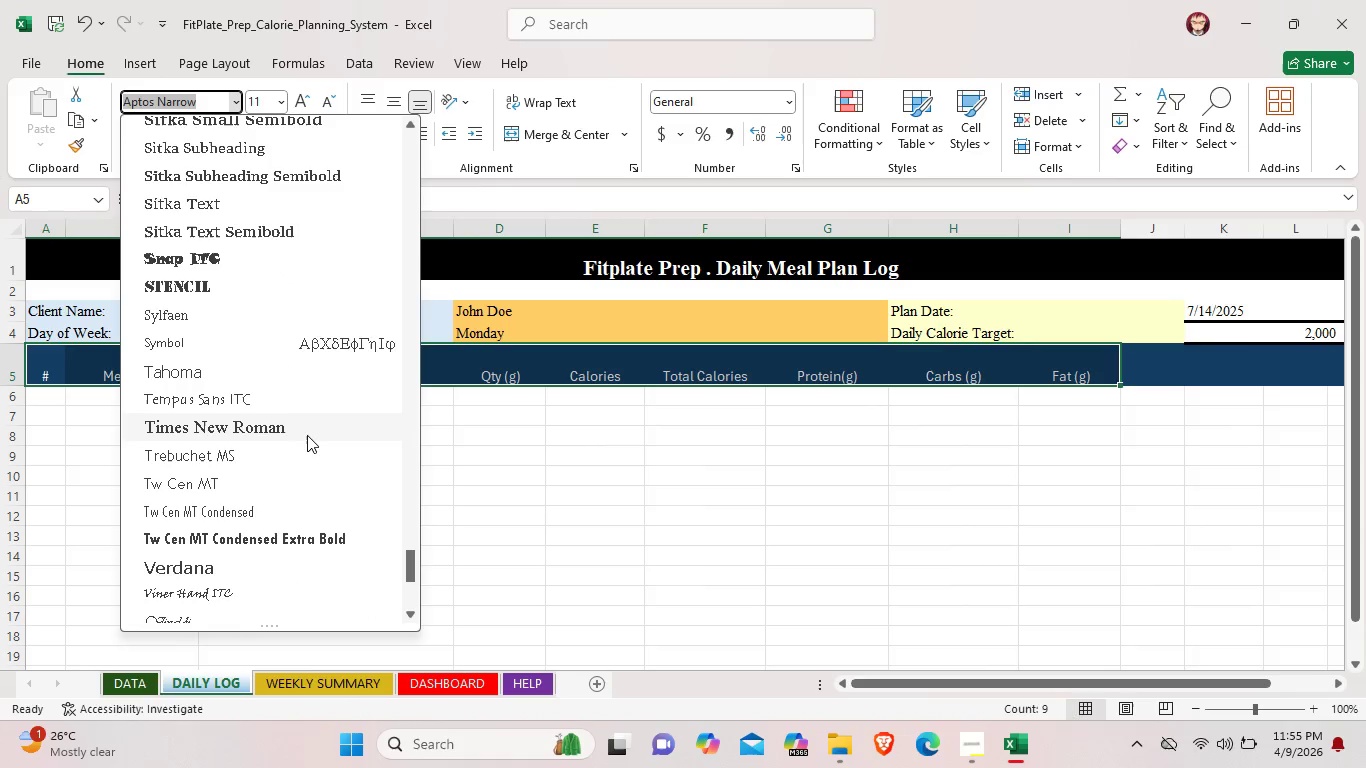 
left_click([307, 434])
 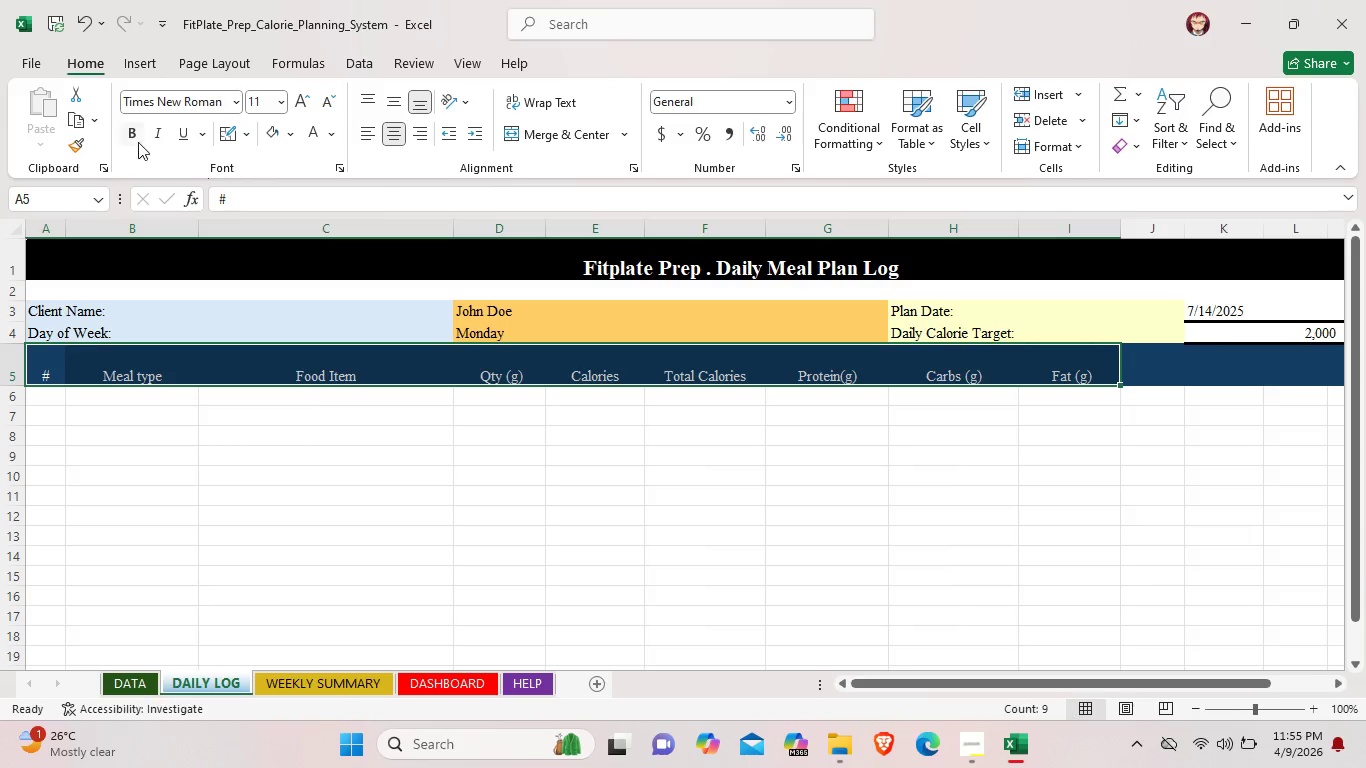 
left_click([134, 137])
 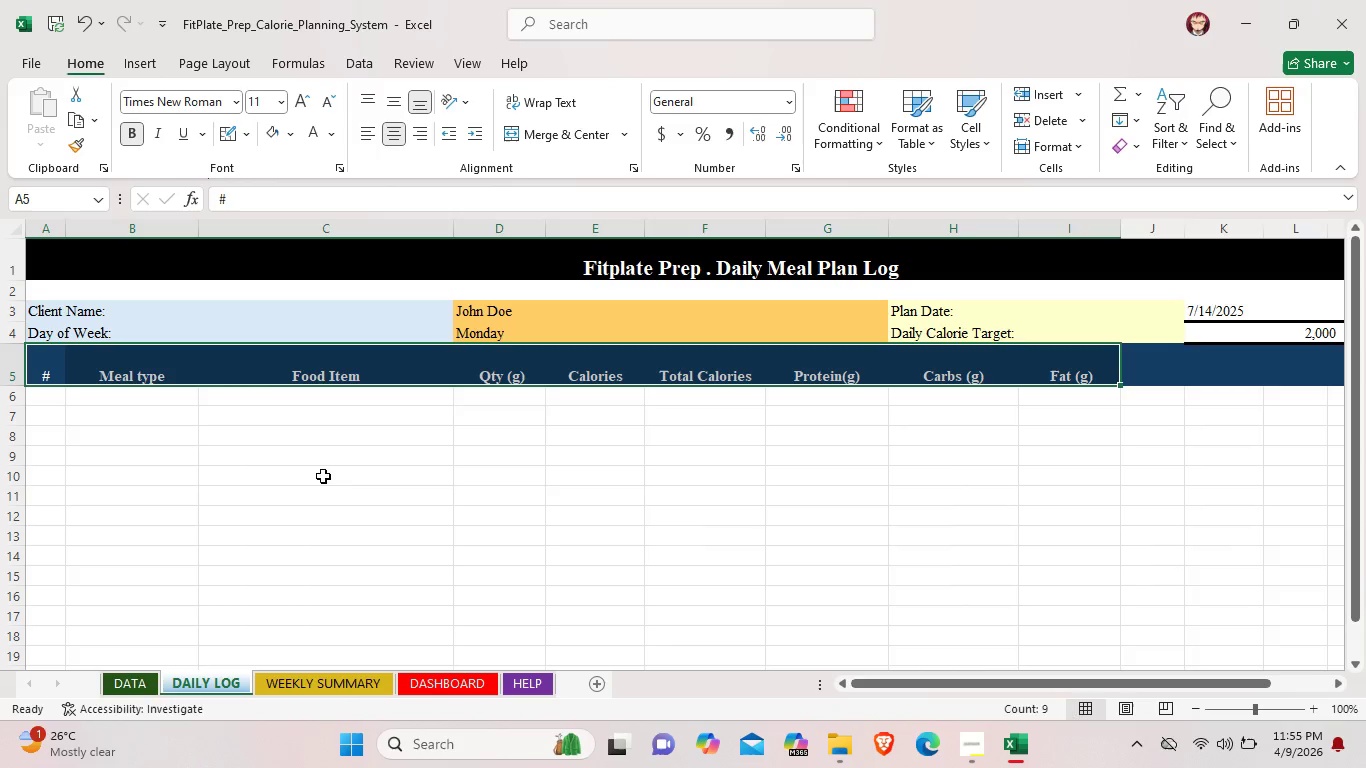 
left_click([336, 496])
 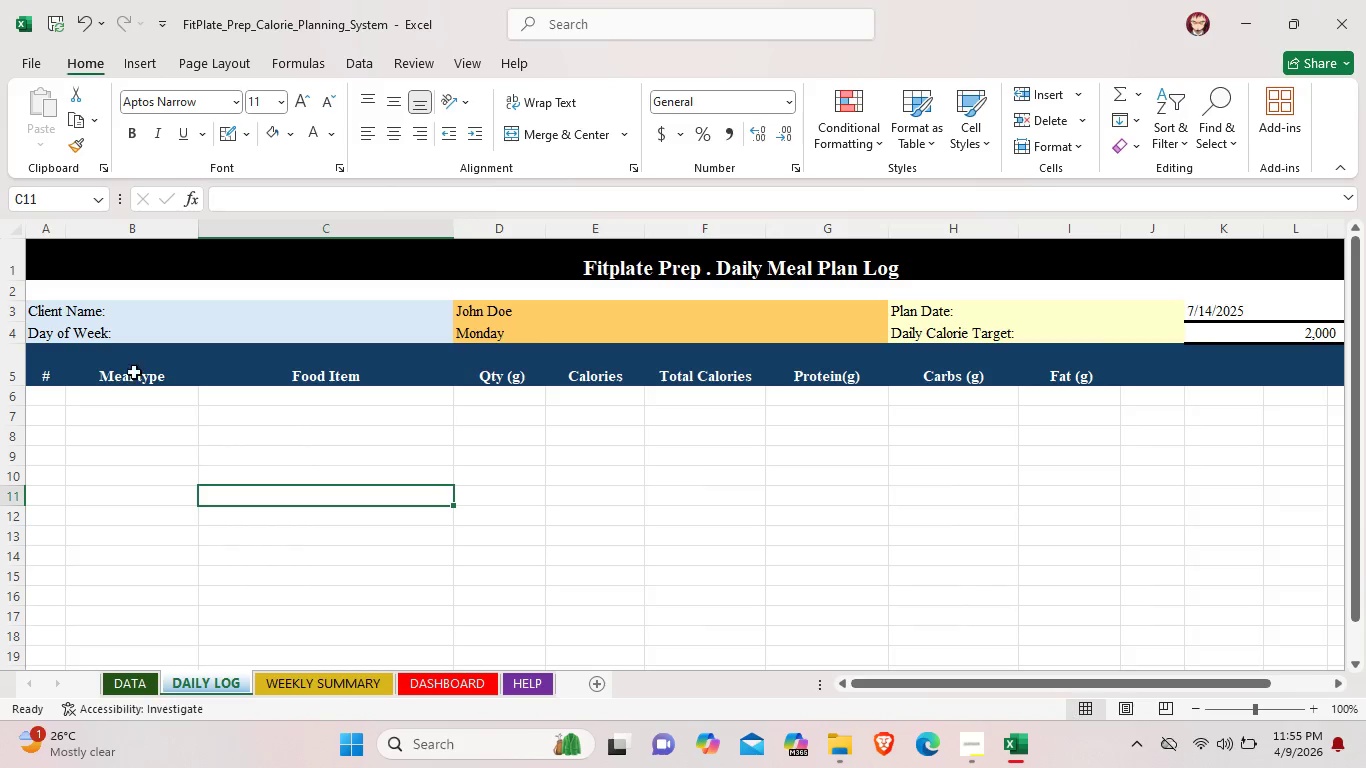 
left_click([44, 361])
 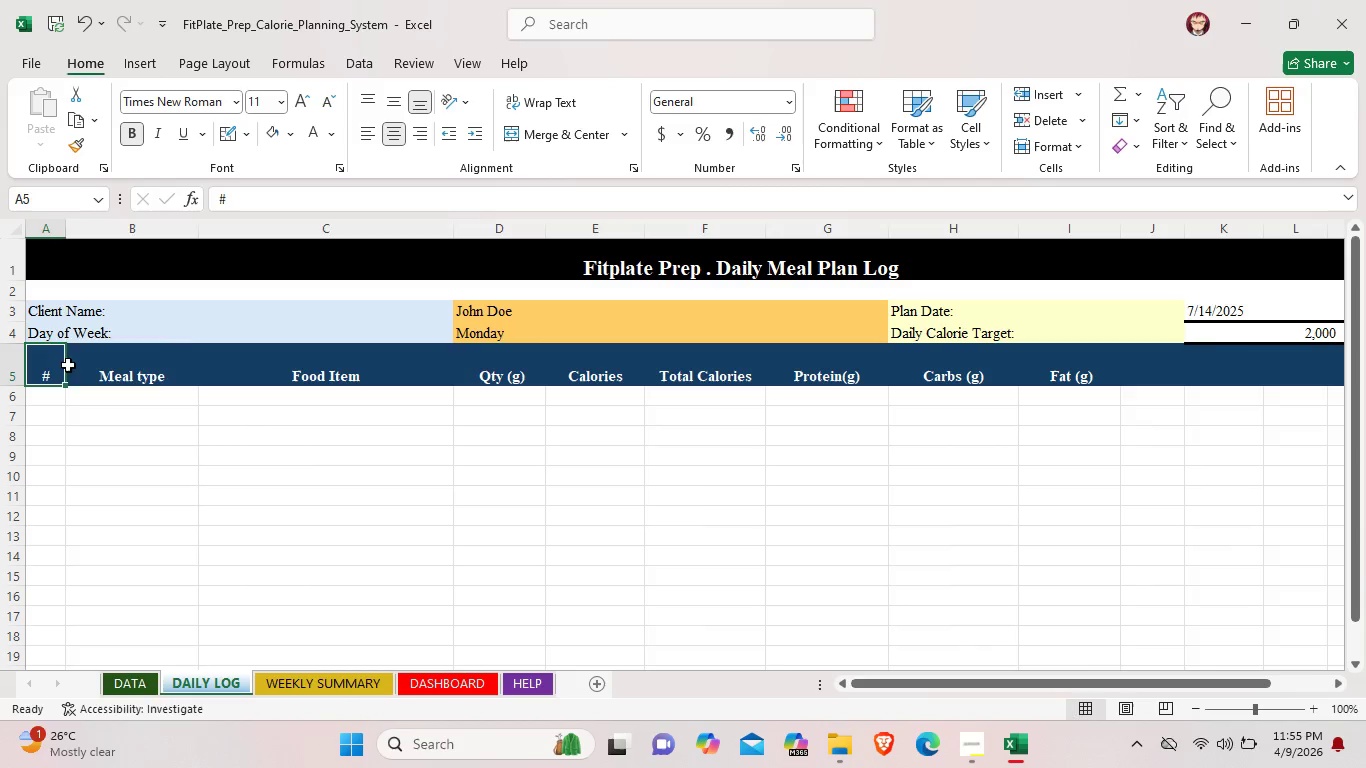 
left_click_drag(start_coordinate=[43, 365], to_coordinate=[1107, 358])
 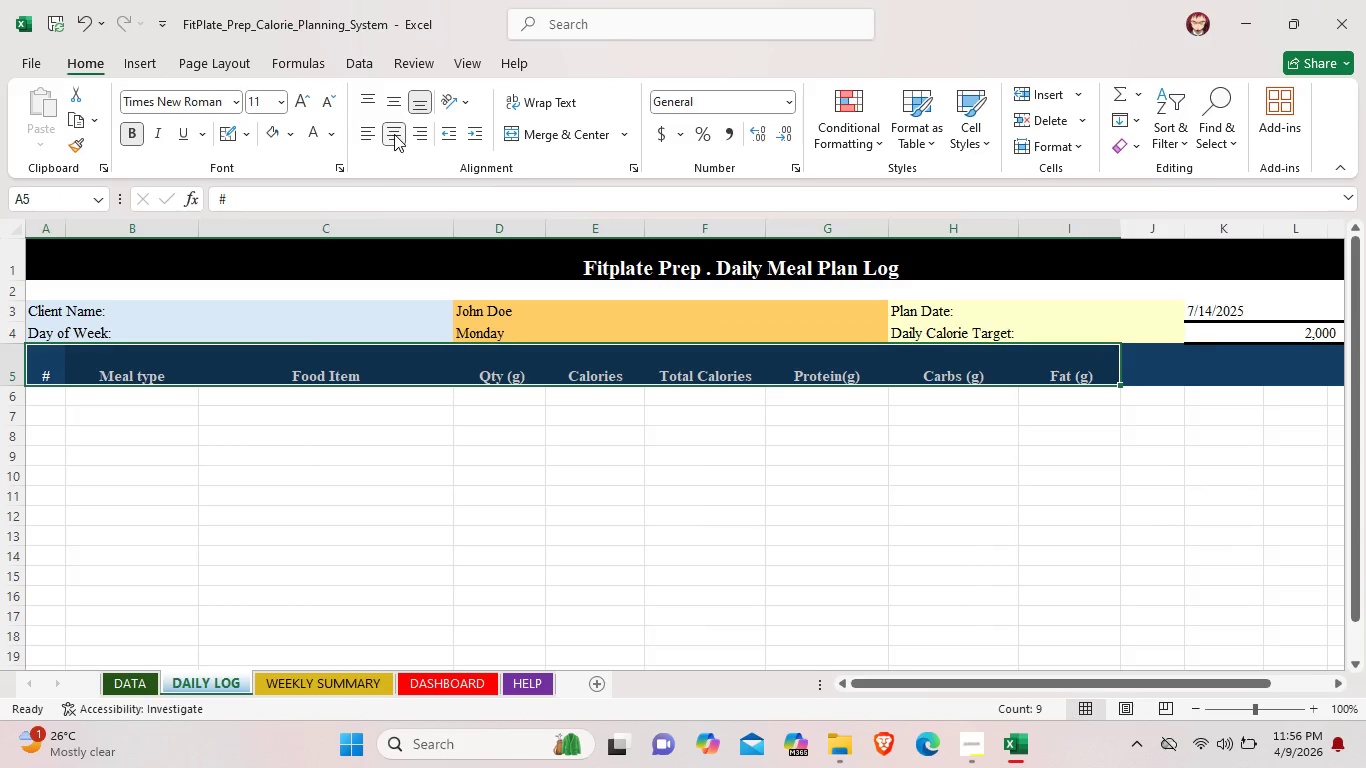 
left_click([394, 134])
 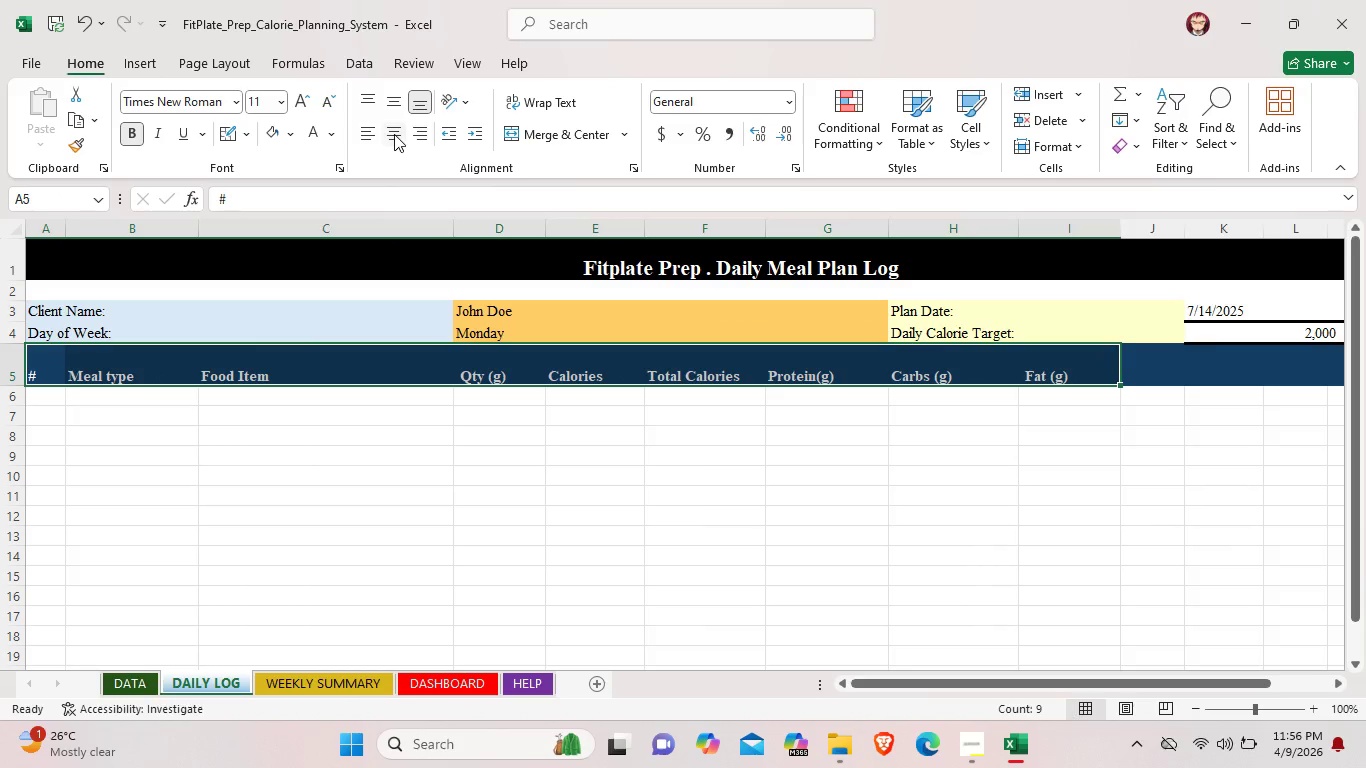 
left_click([394, 134])
 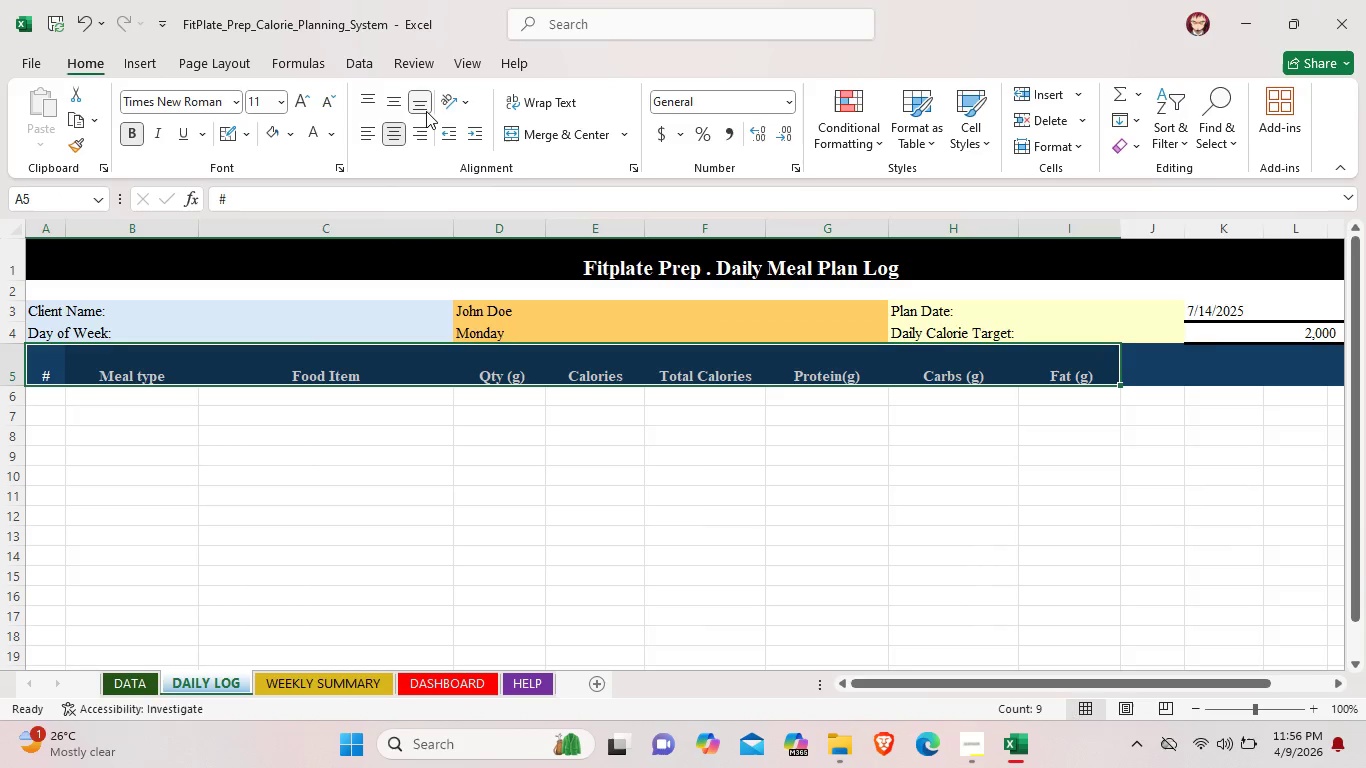 
left_click([427, 107])
 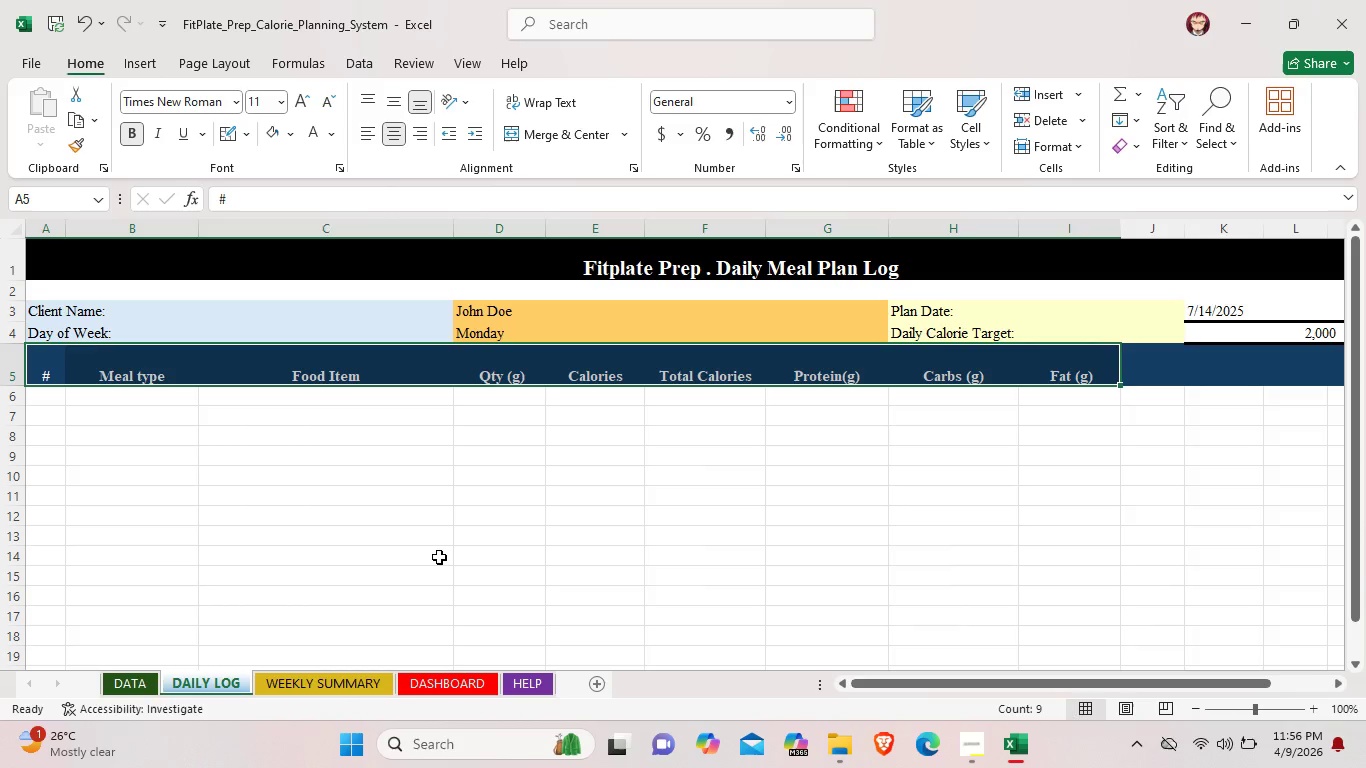 
left_click([439, 557])
 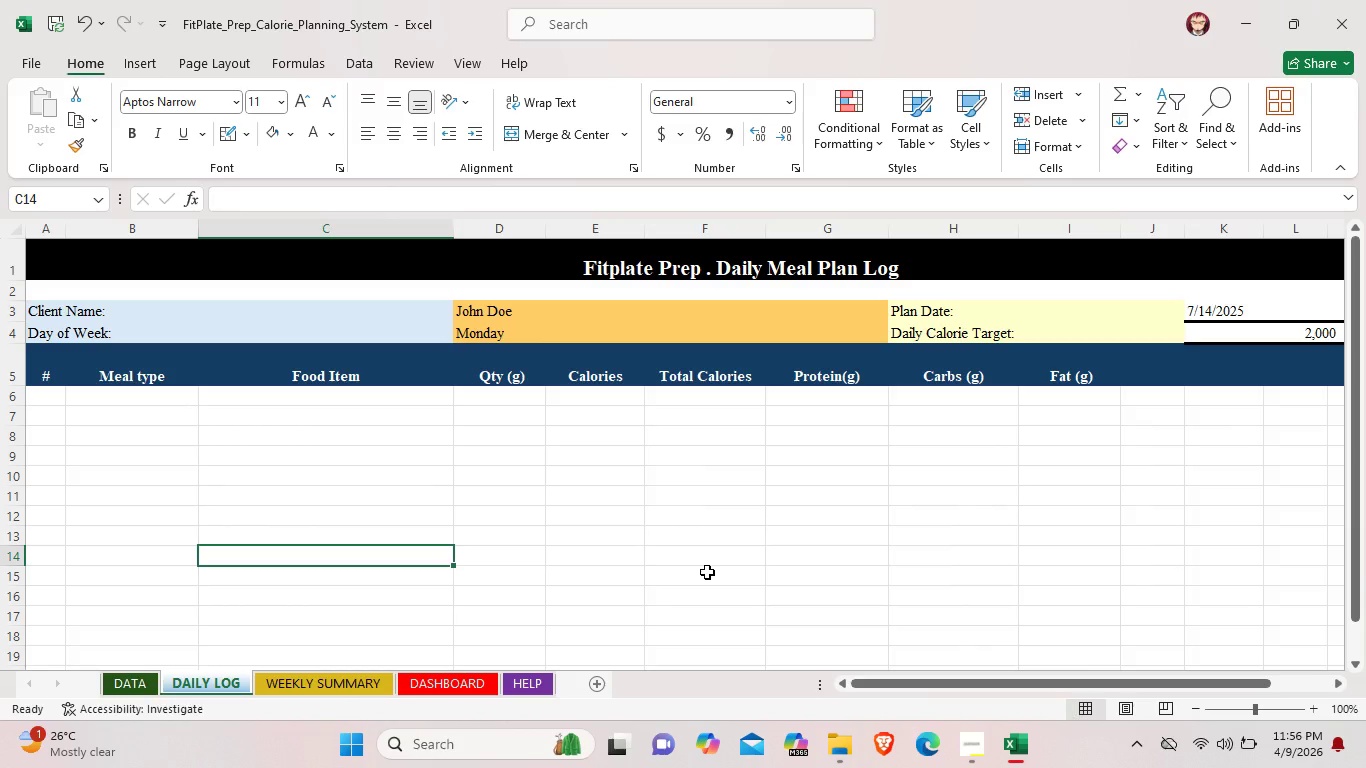 
wait(13.3)
 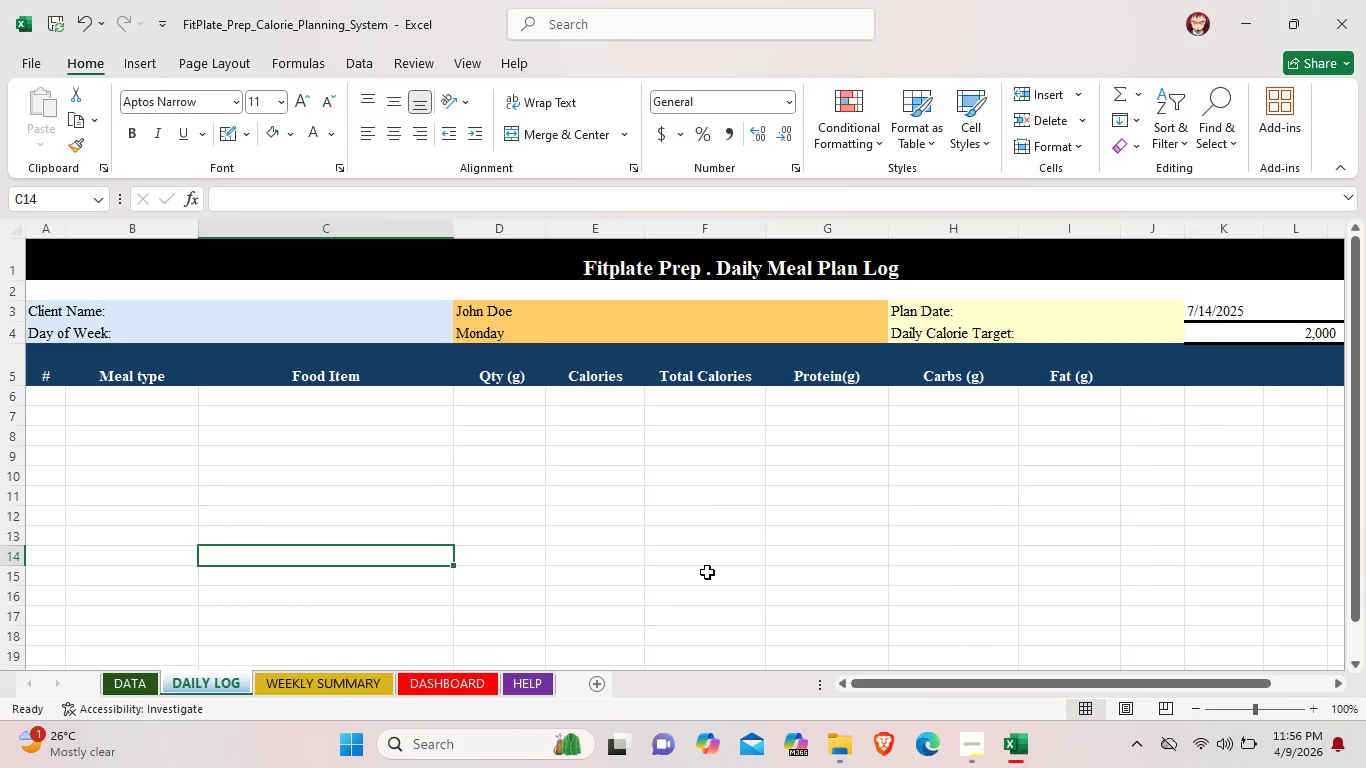 
left_click([395, 104])
 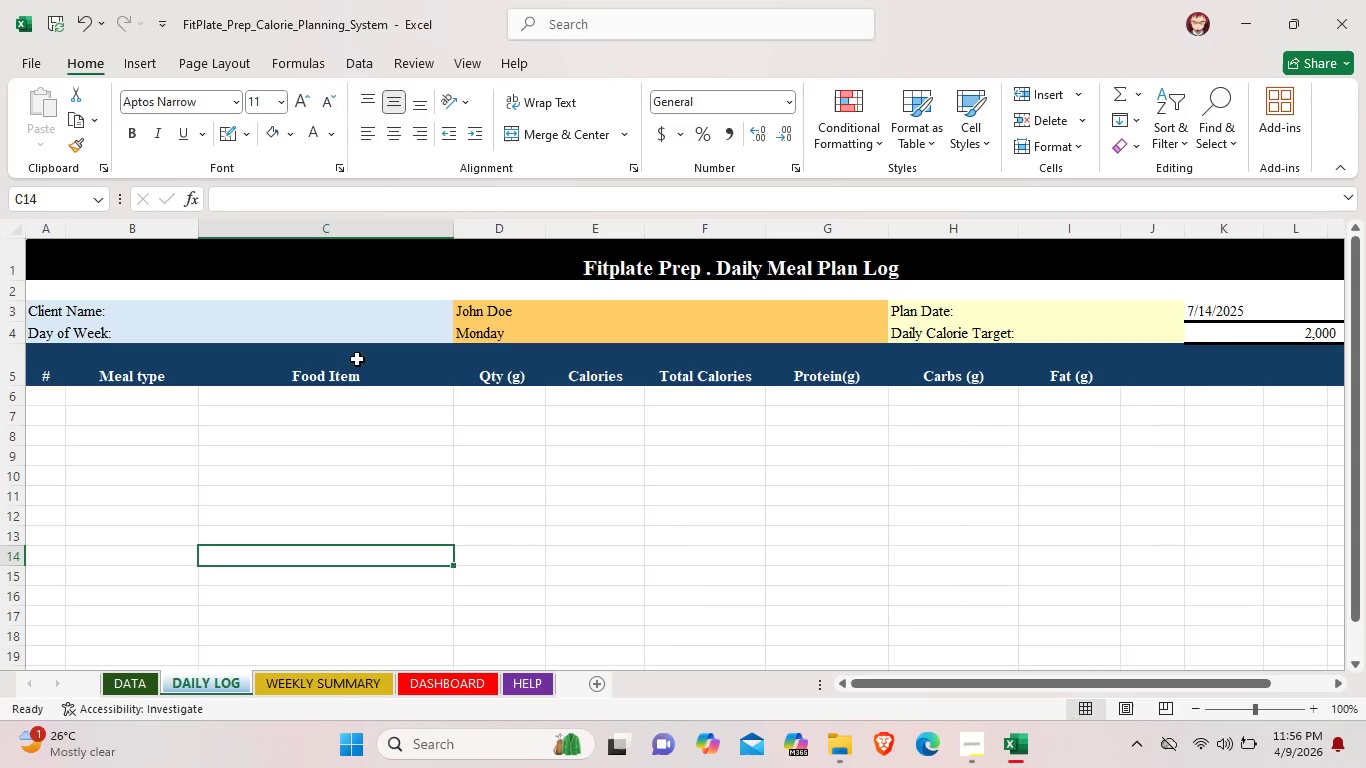 
left_click([361, 387])
 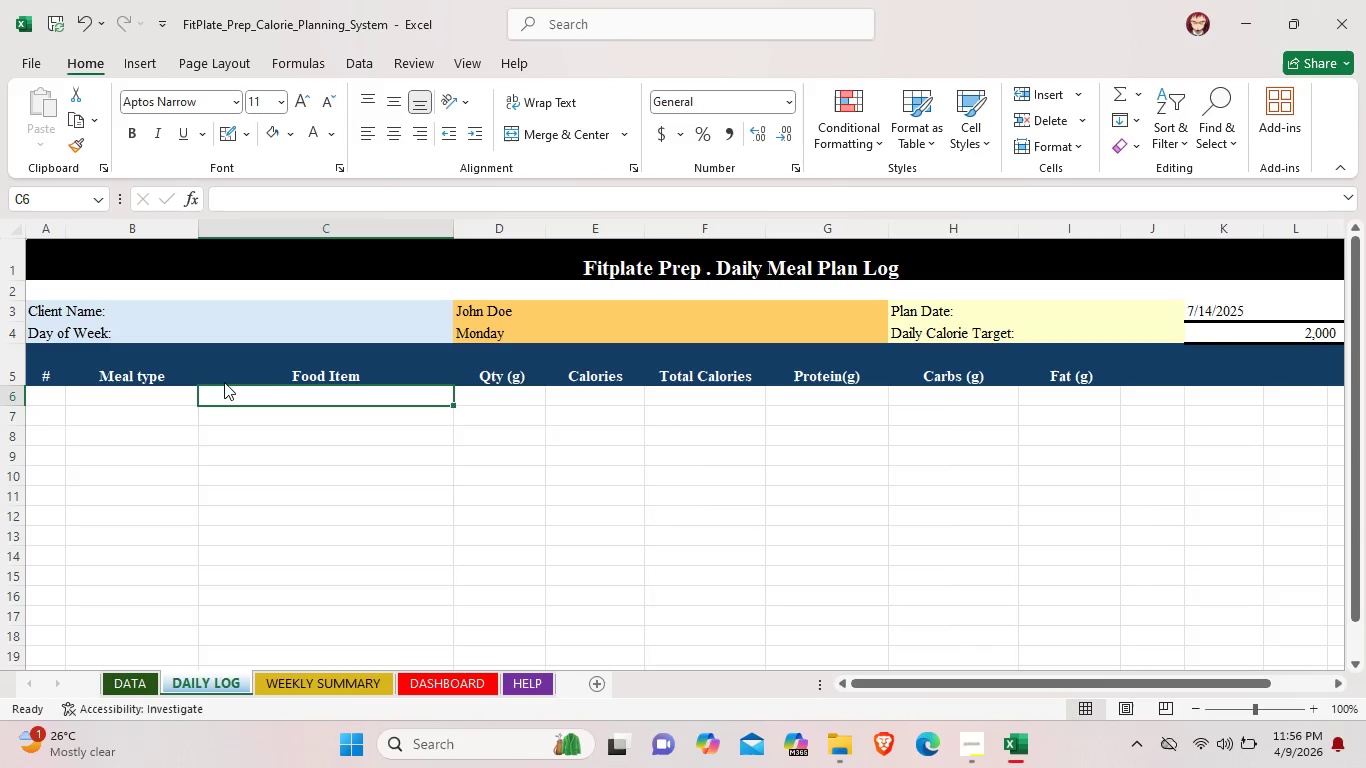 
left_click([224, 382])
 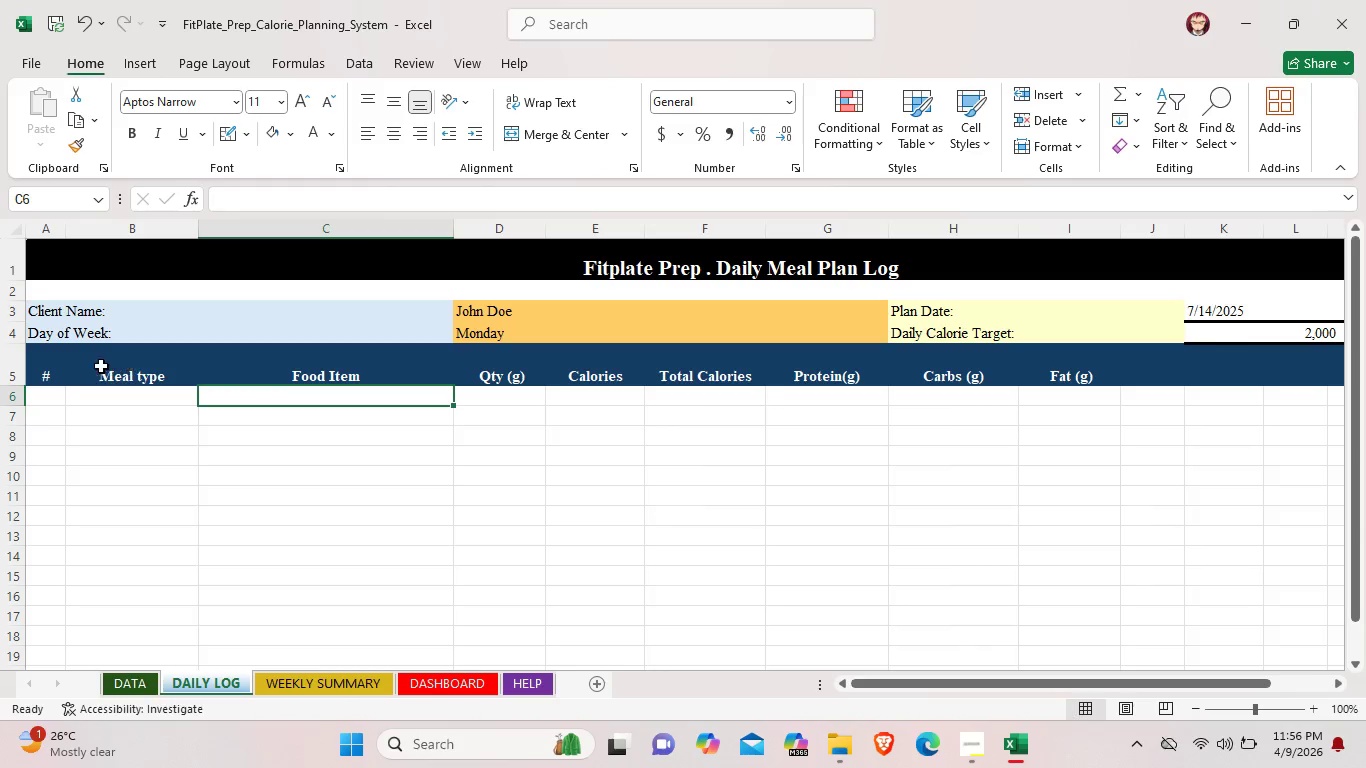 
left_click([101, 366])
 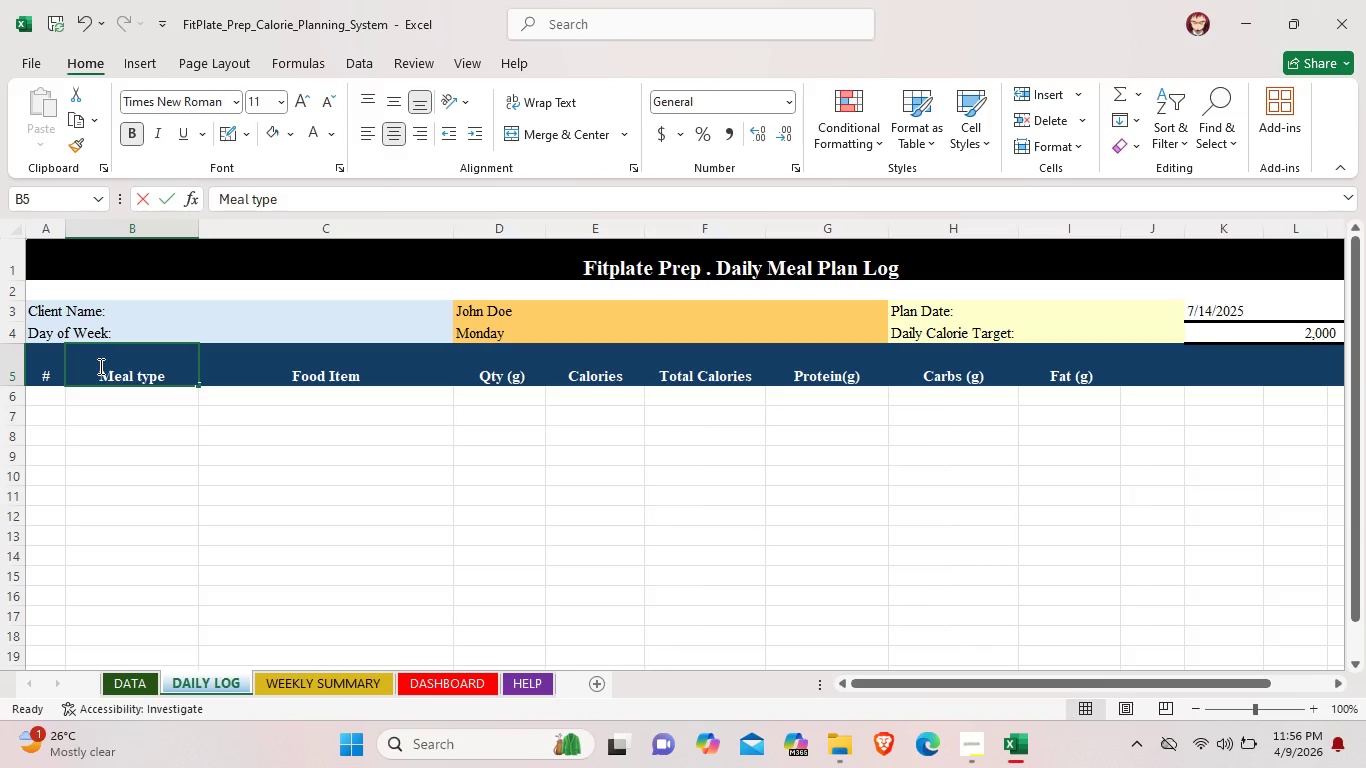 
double_click([99, 366])
 